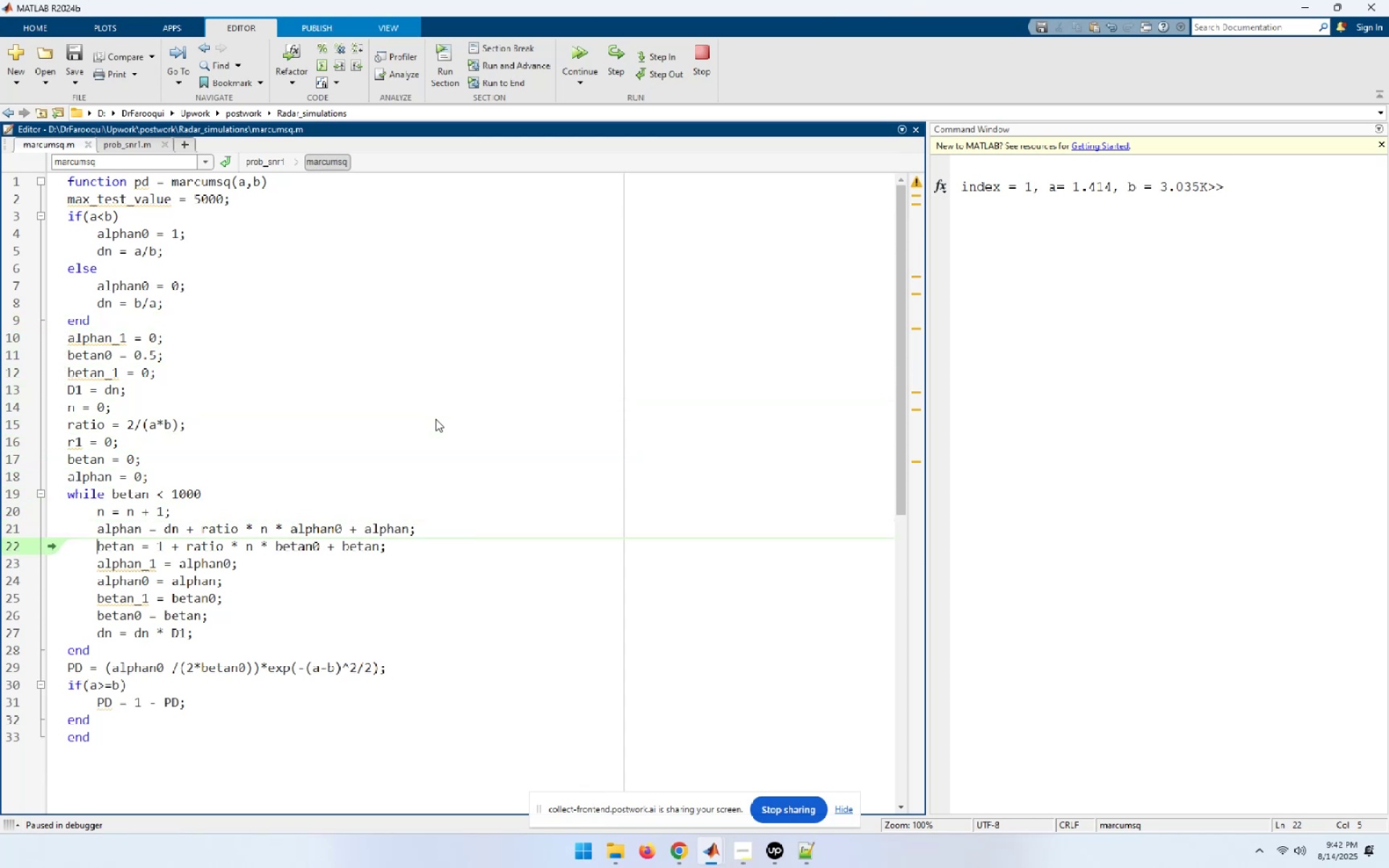 
key(F10)
 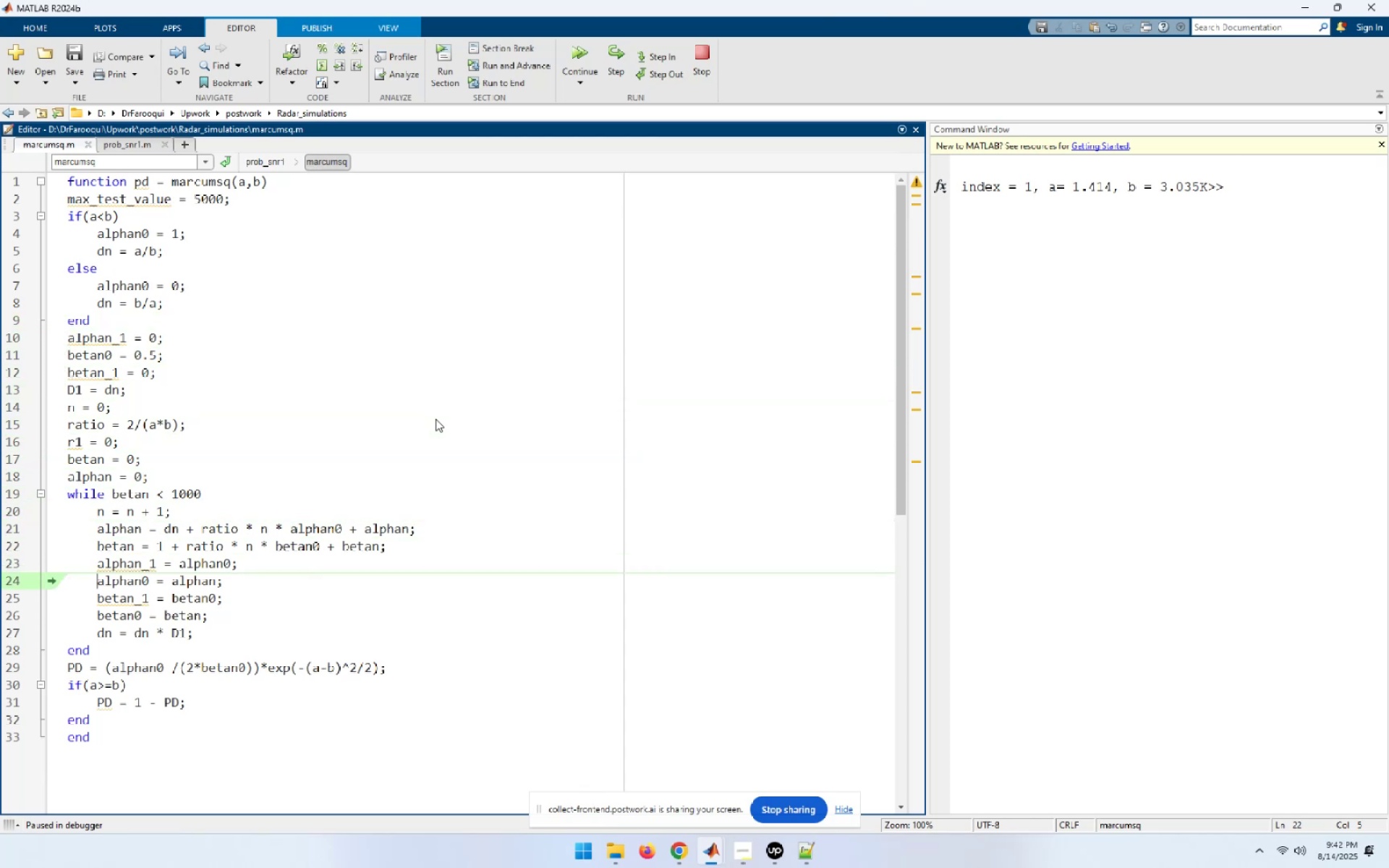 
key(F10)
 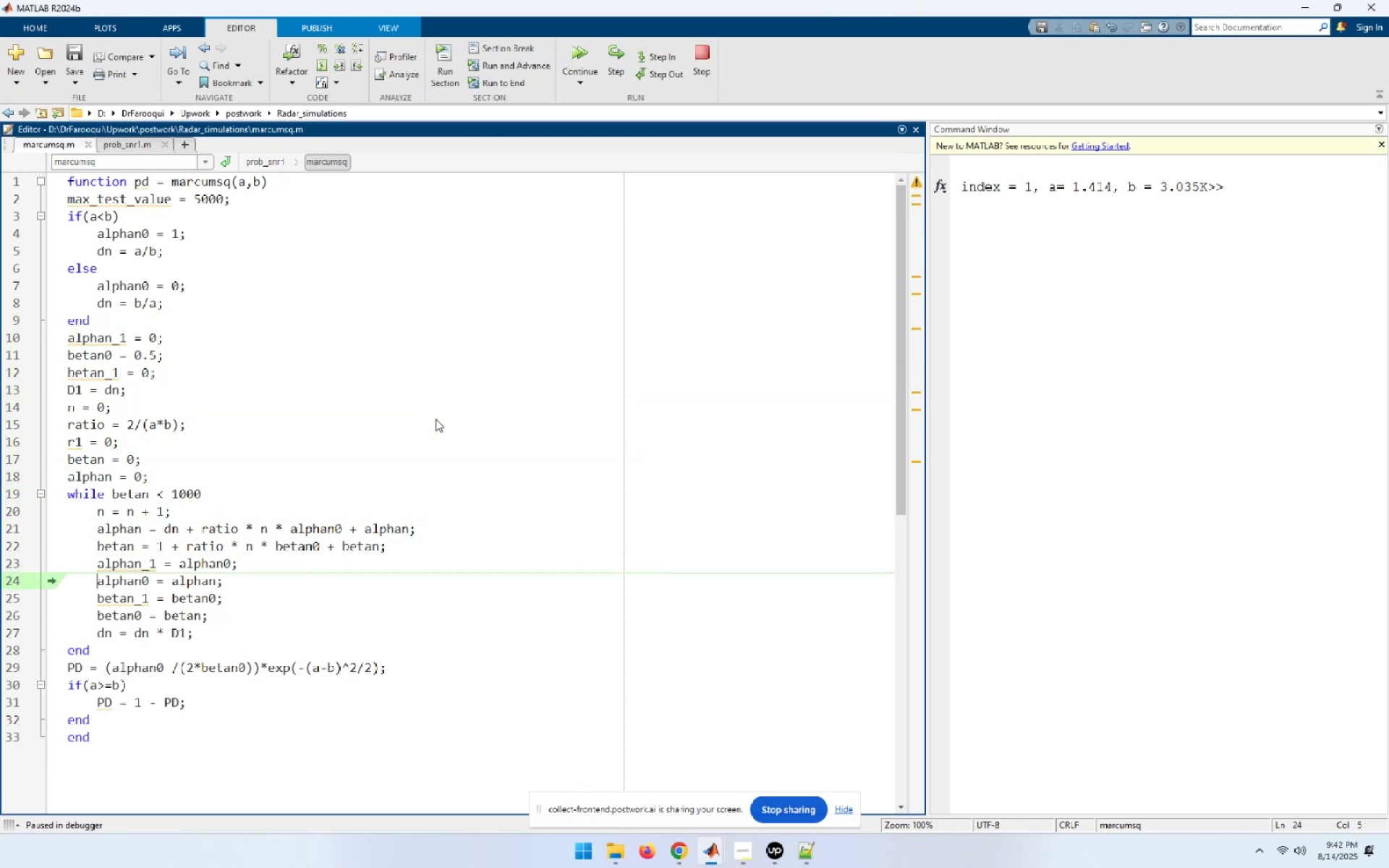 
key(F10)
 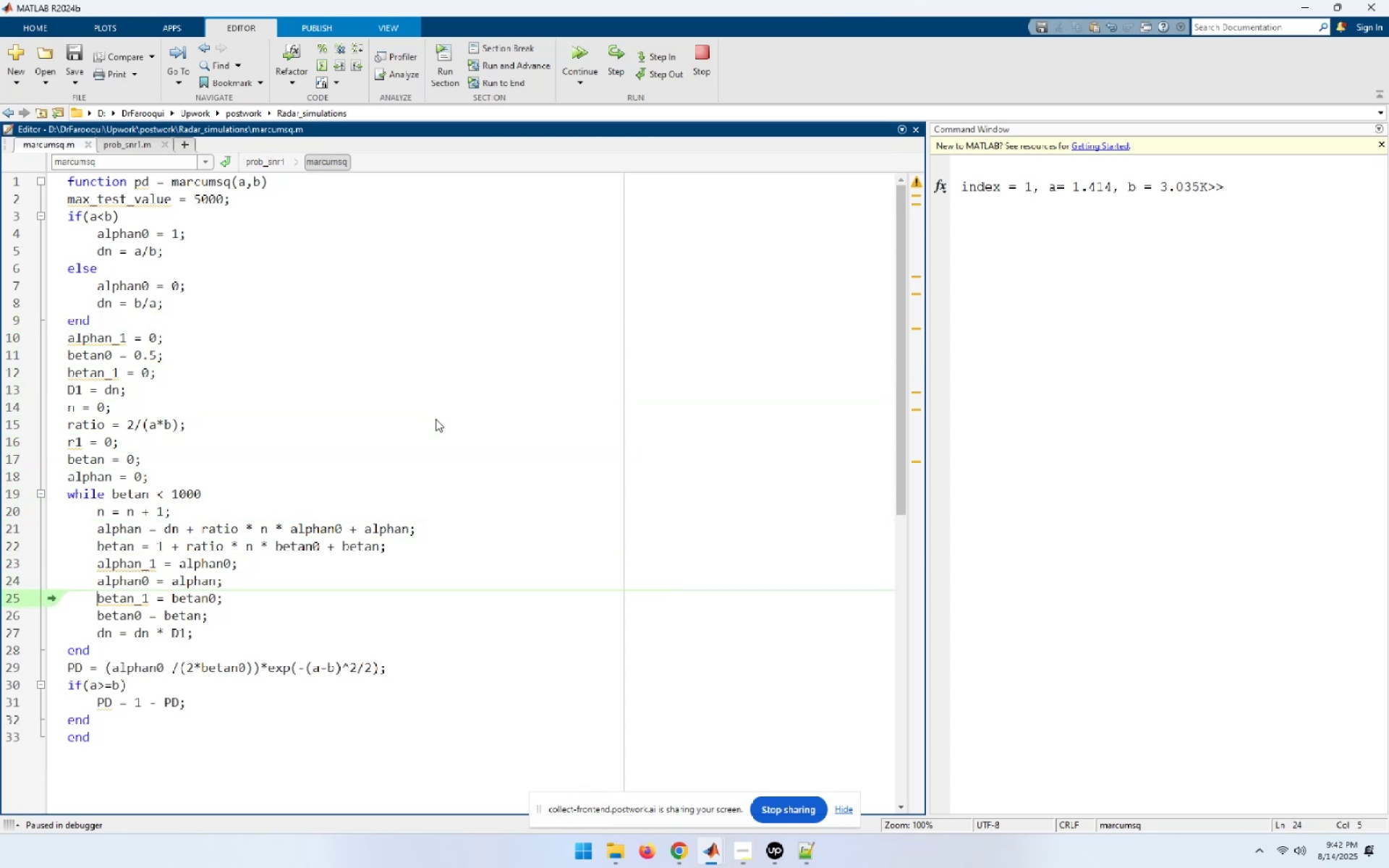 
key(F10)
 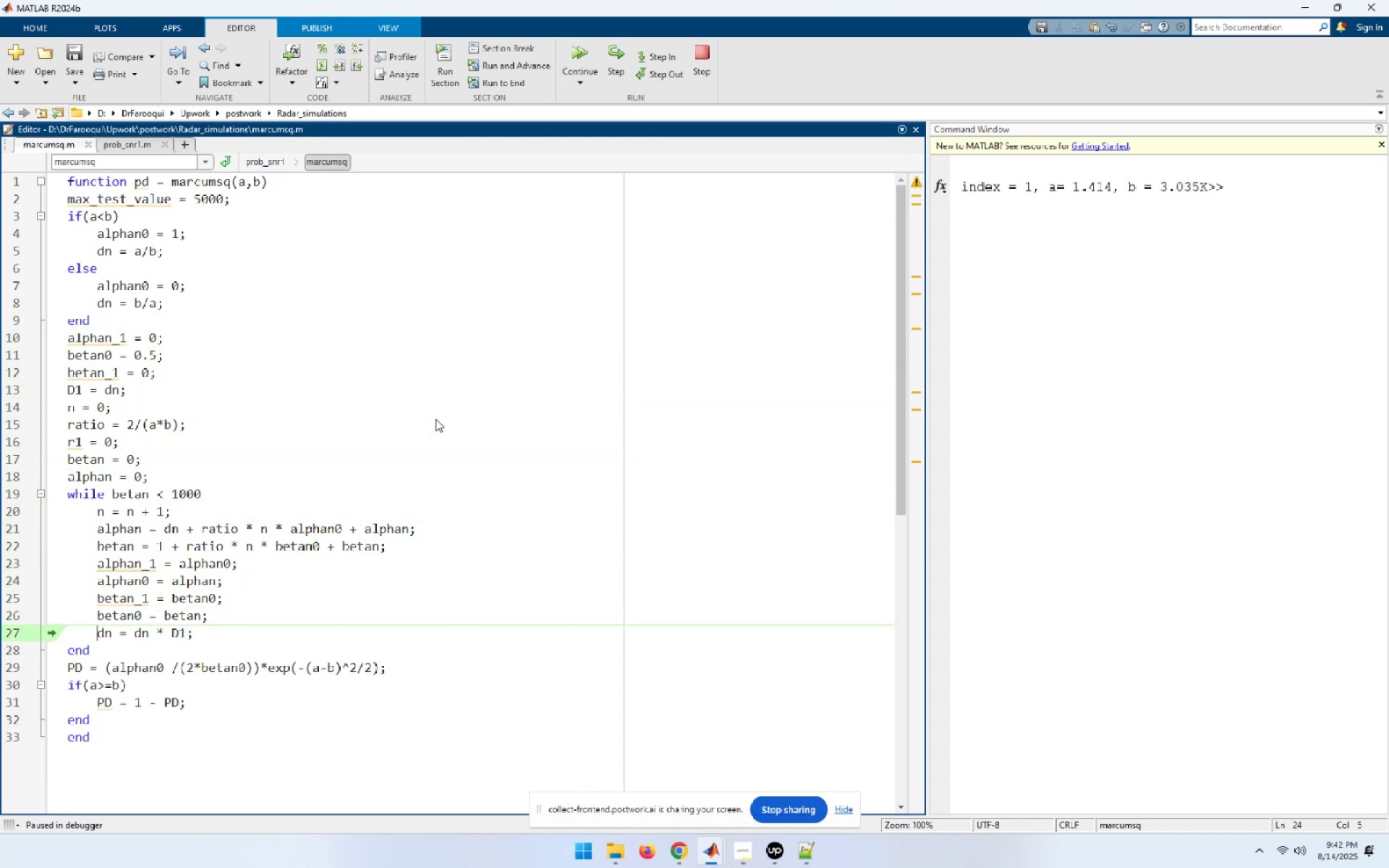 
key(F10)
 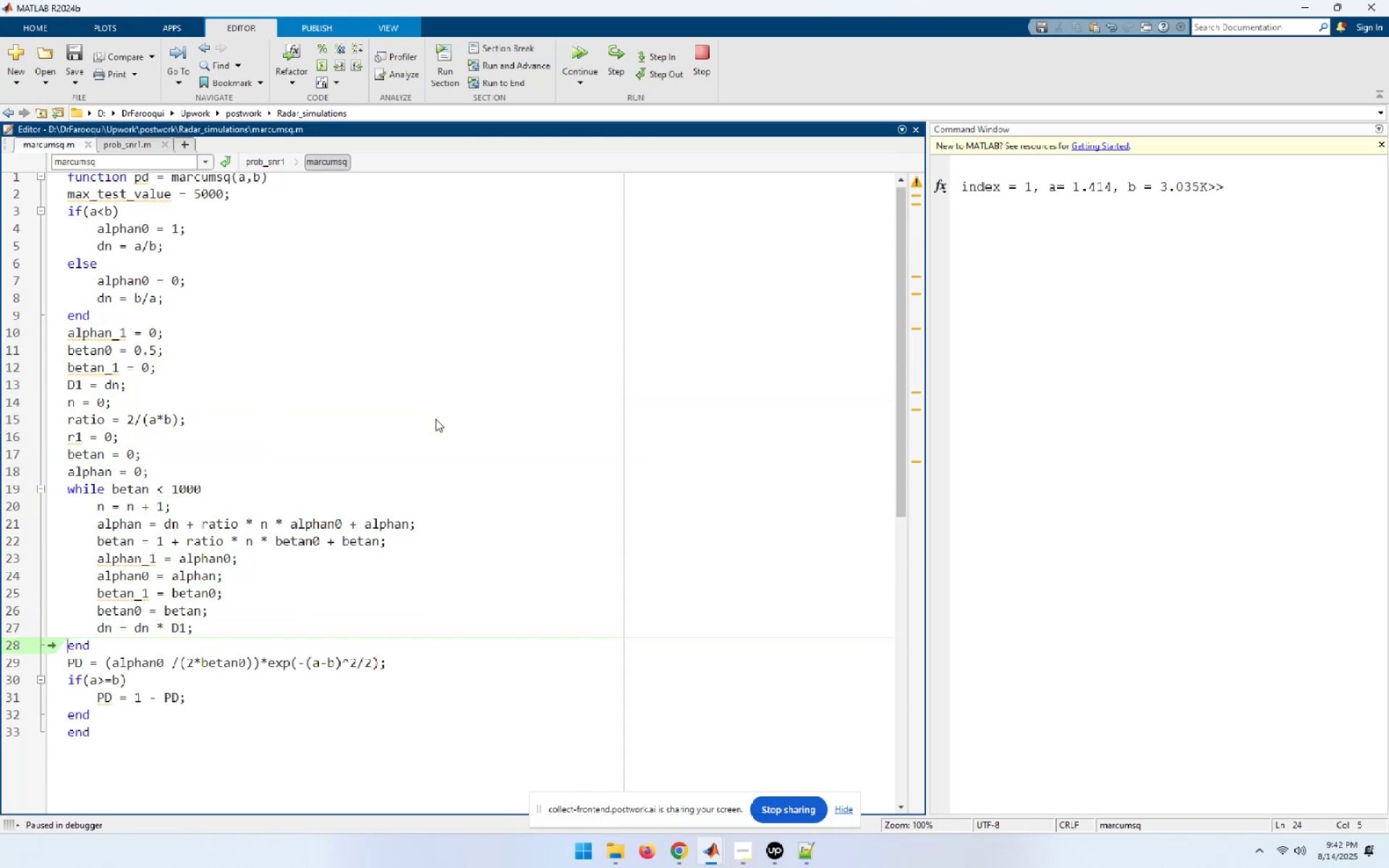 
key(F10)
 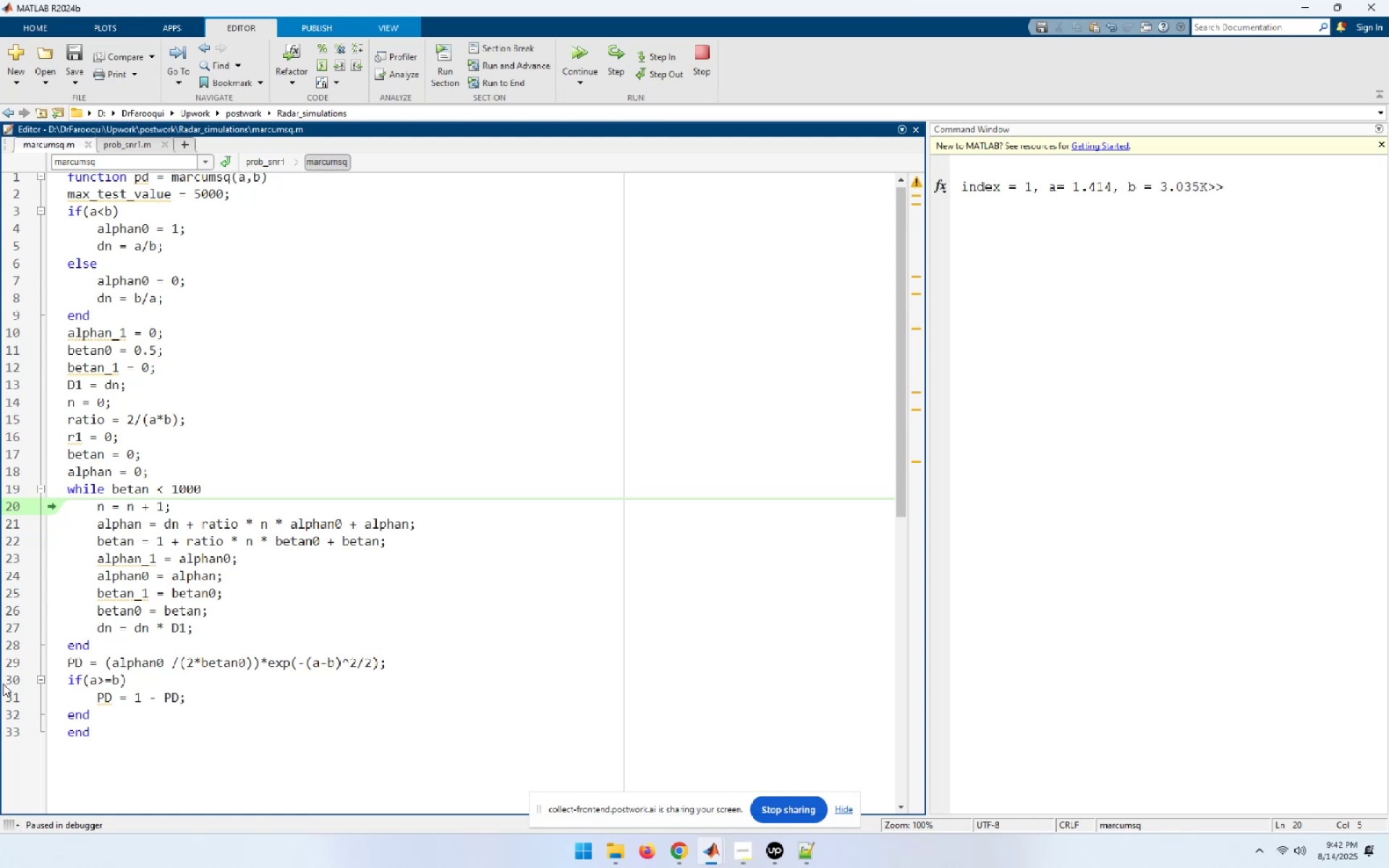 
left_click([12, 663])
 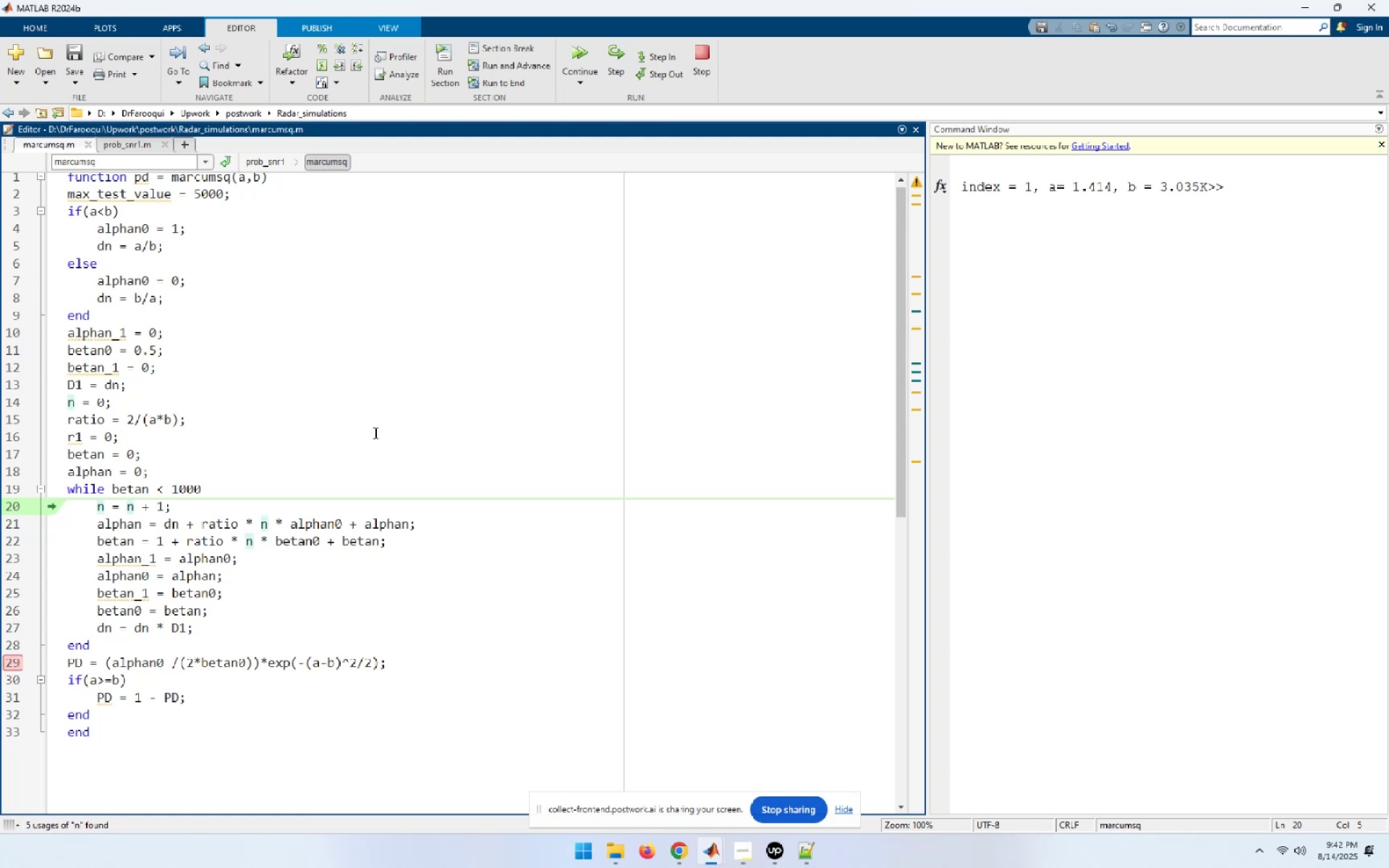 
left_click([374, 433])
 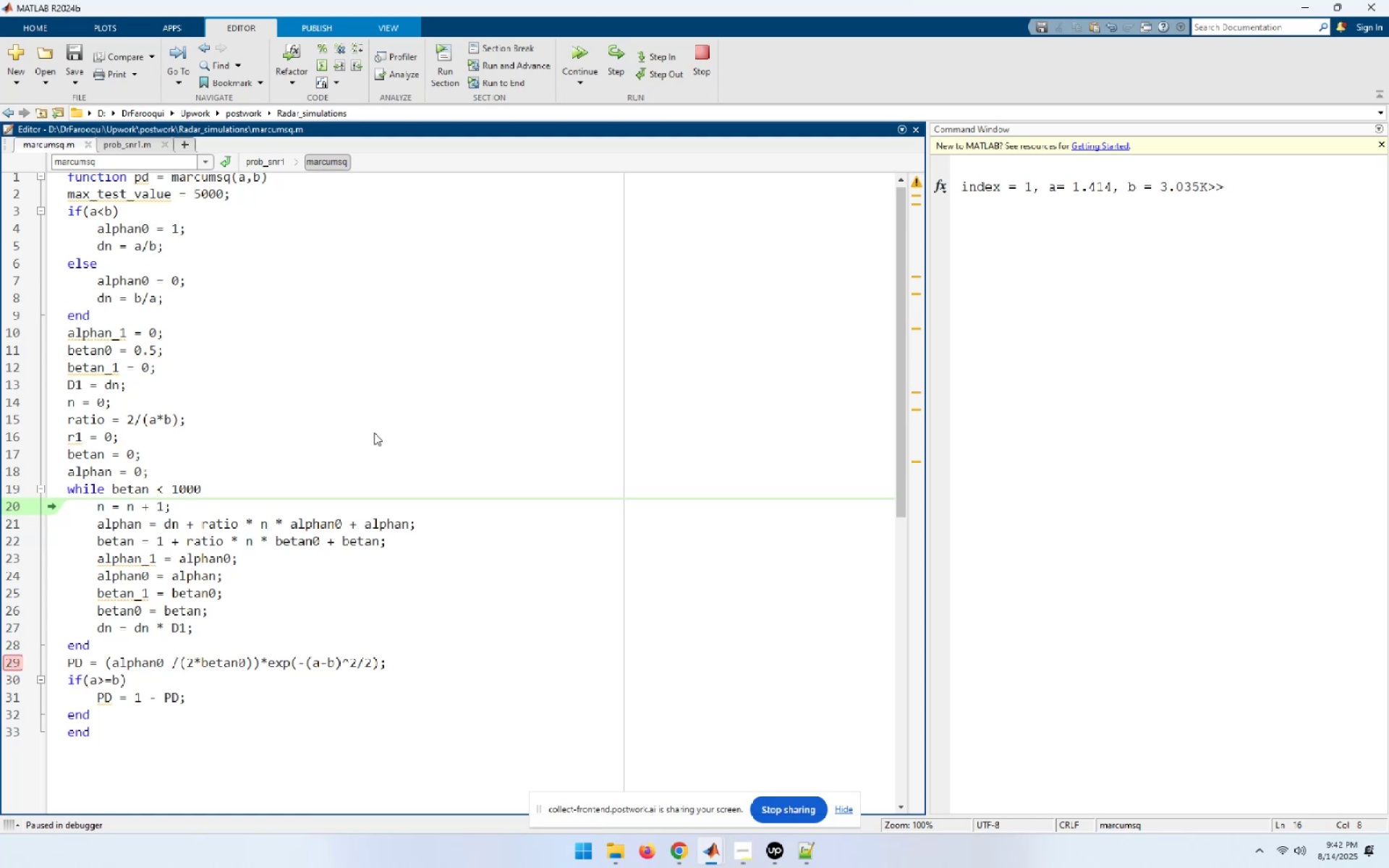 
key(F5)
 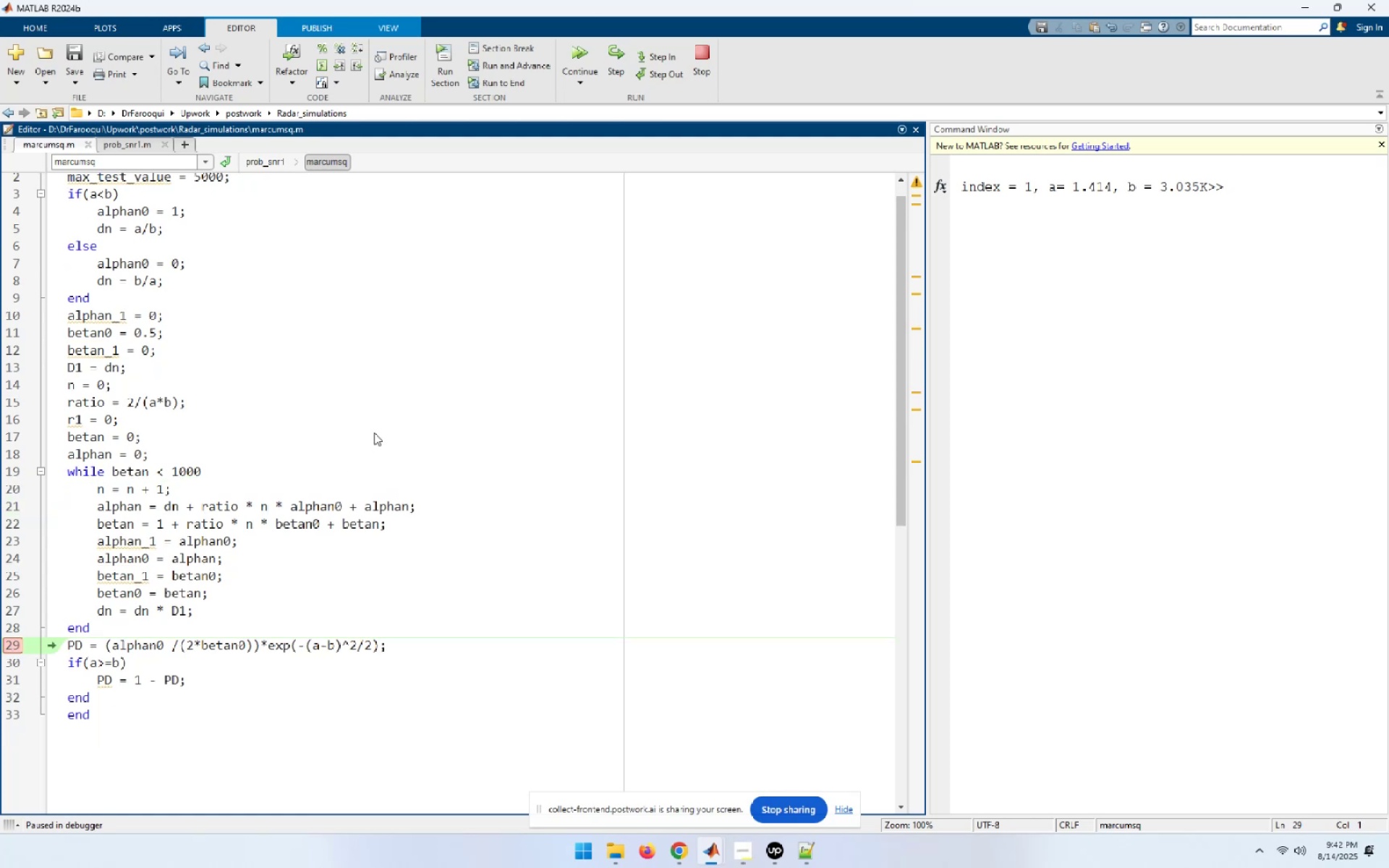 
scroll: coordinate [374, 433], scroll_direction: up, amount: 4.0
 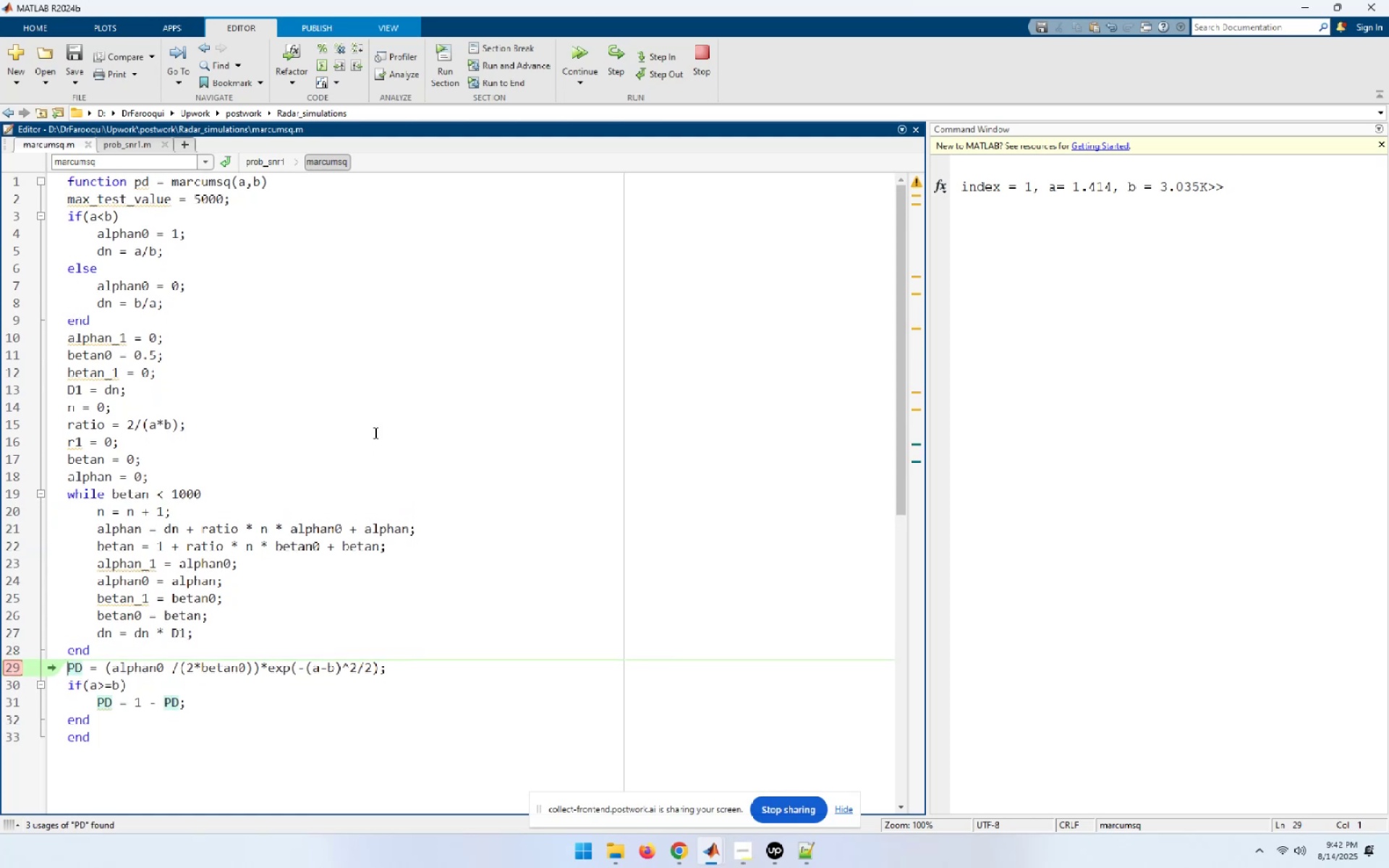 
key(F10)
 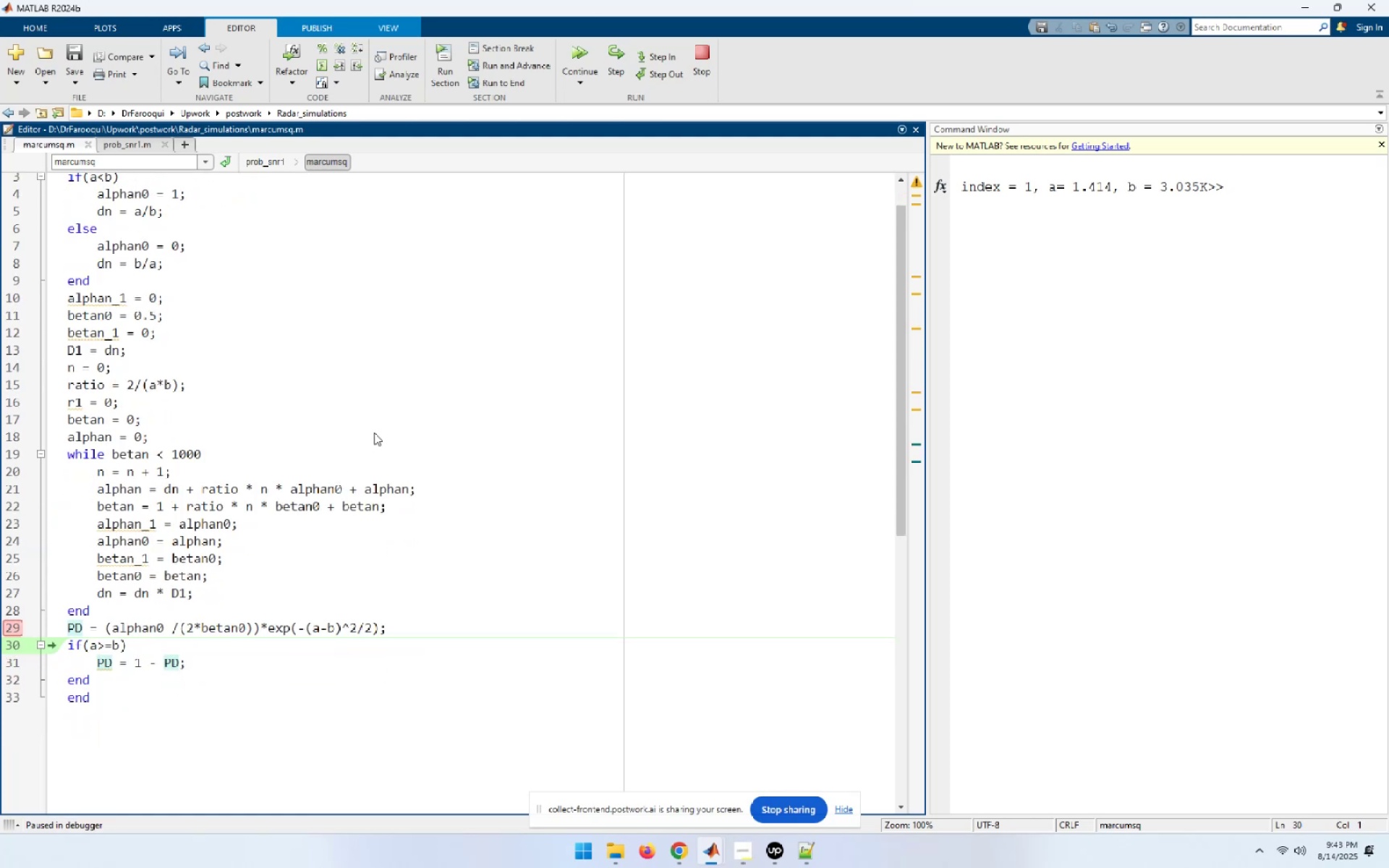 
key(F10)
 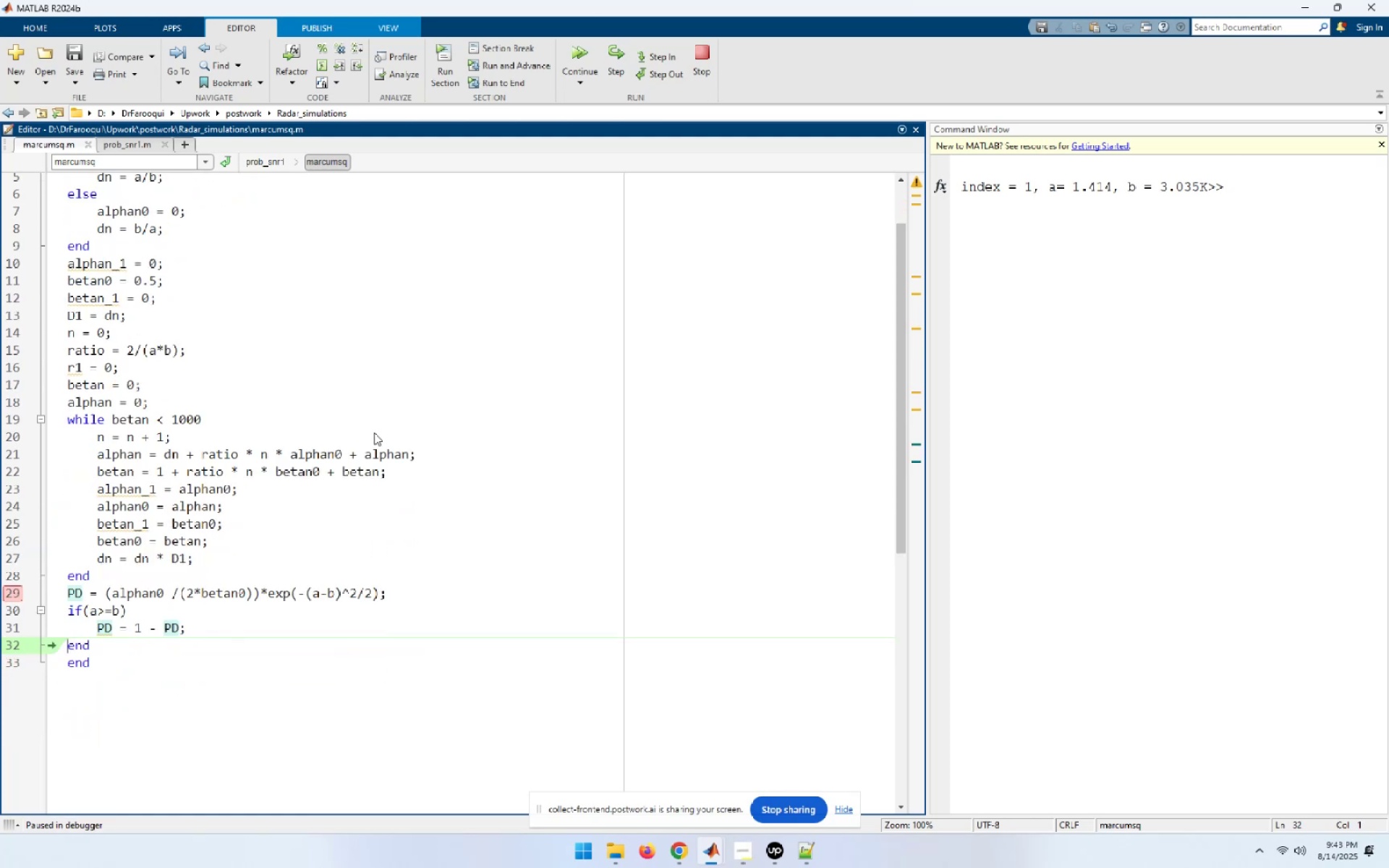 
key(F10)
 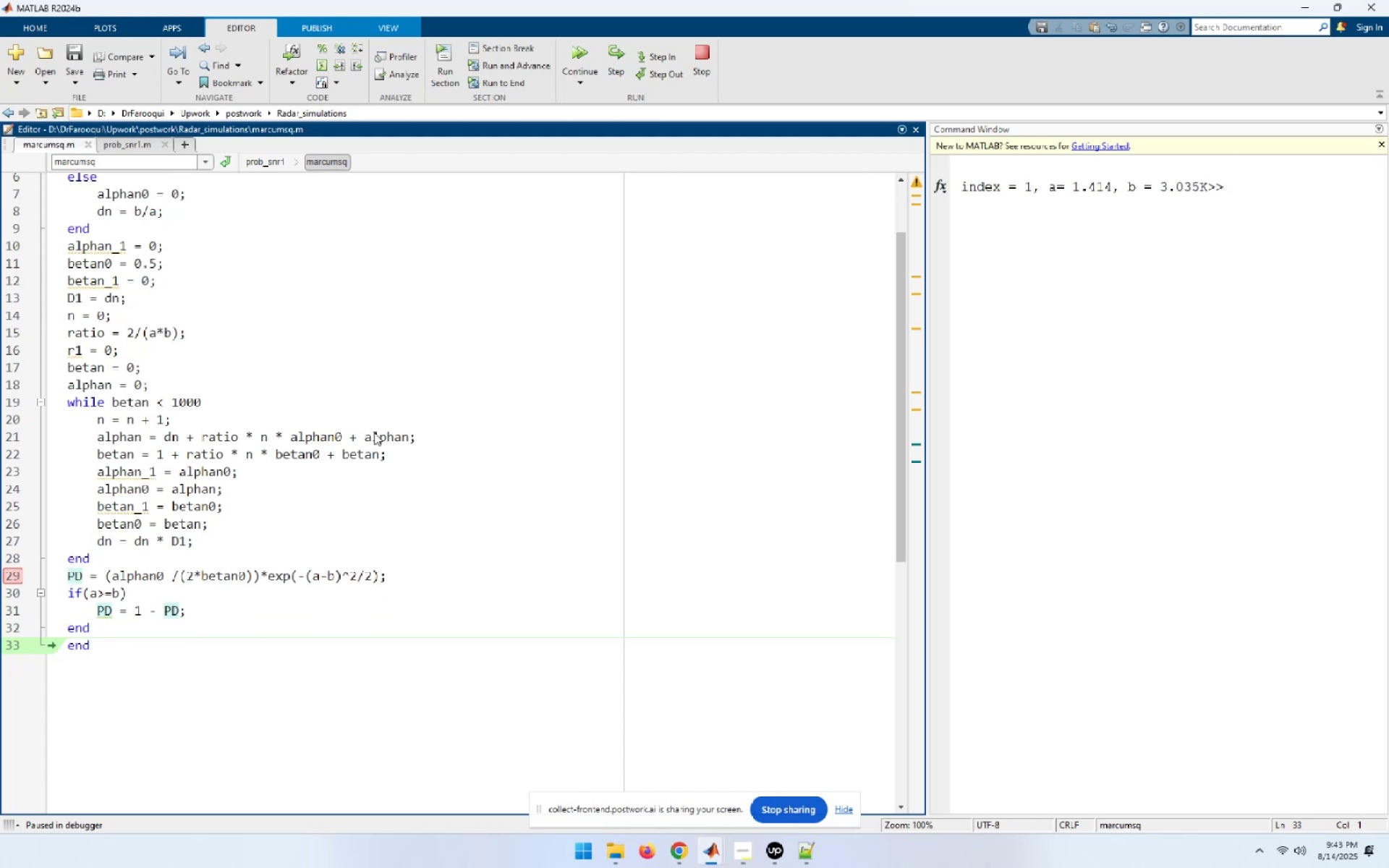 
scroll: coordinate [374, 433], scroll_direction: up, amount: 9.0
 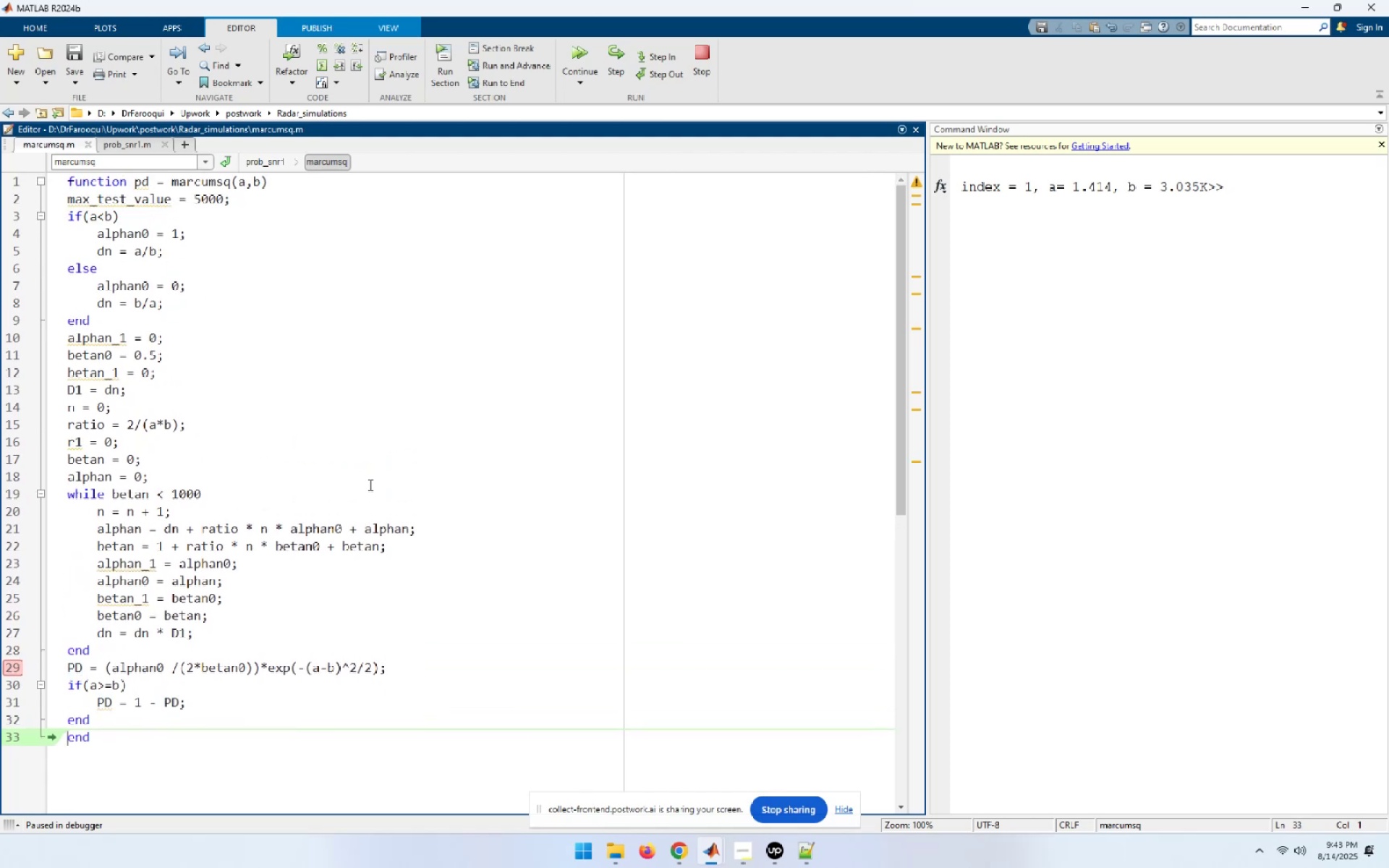 
wait(12.23)
 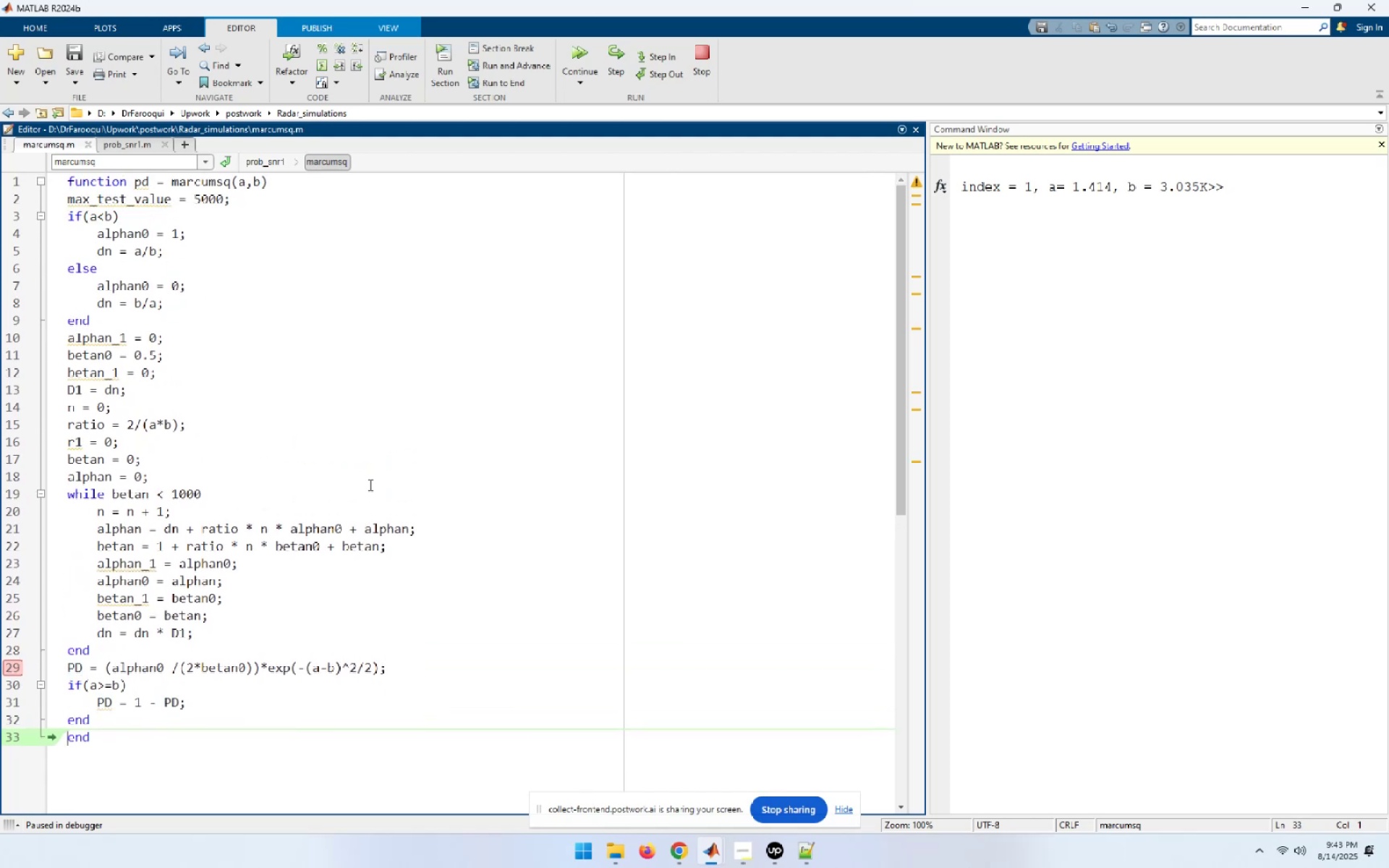 
mouse_move([144, 181])
 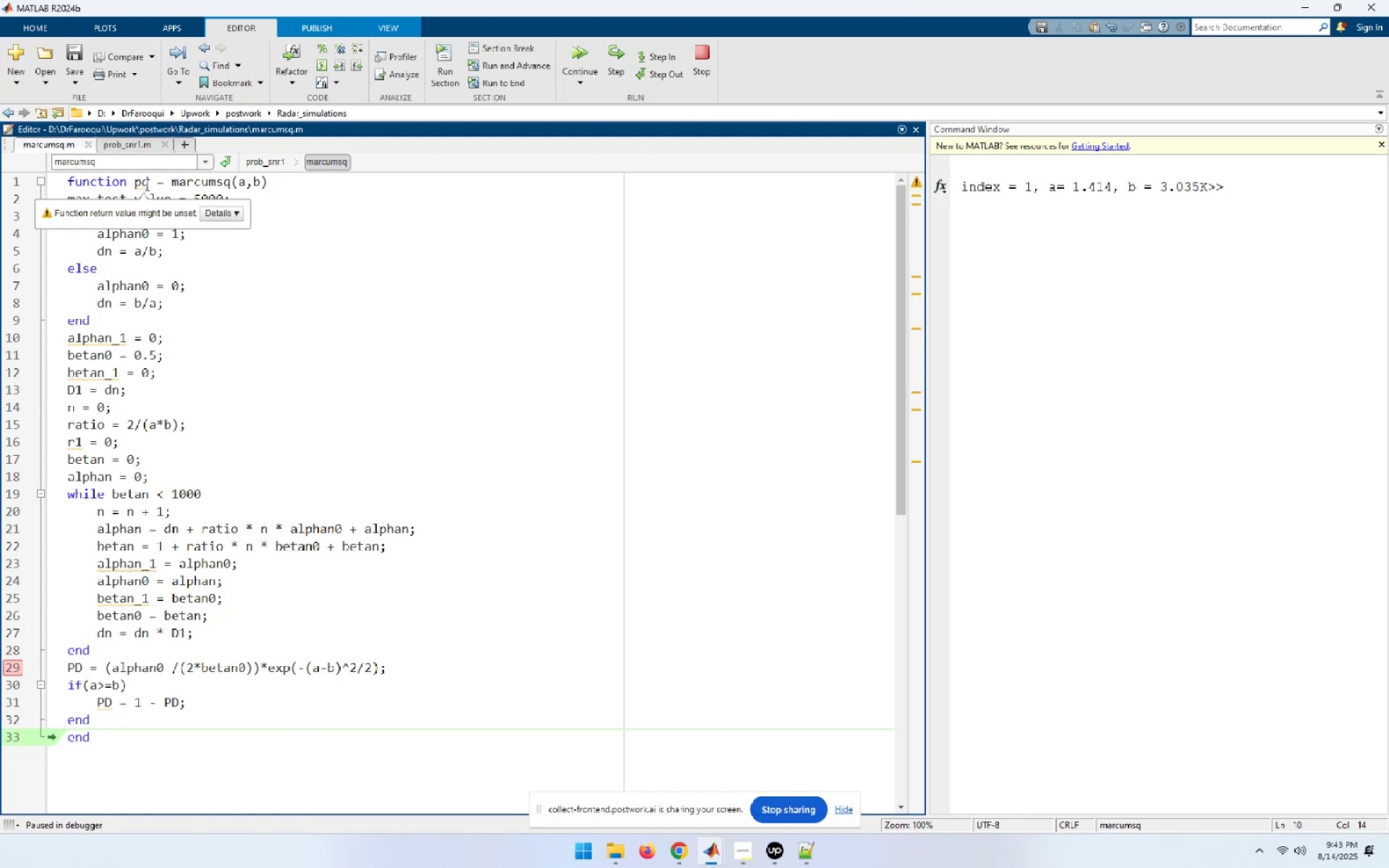 
left_click_drag(start_coordinate=[145, 184], to_coordinate=[137, 184])
 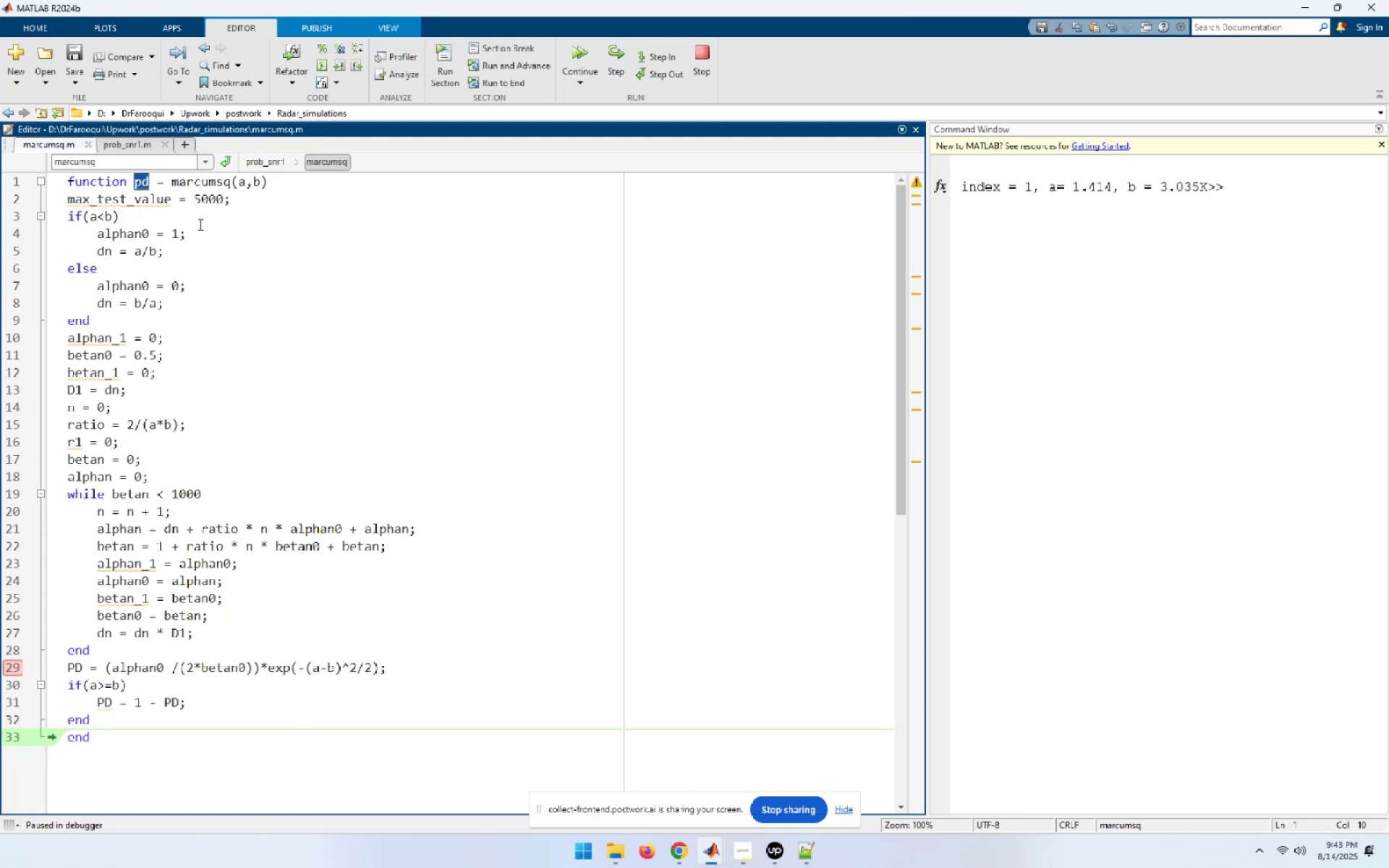 
type(Pd)
 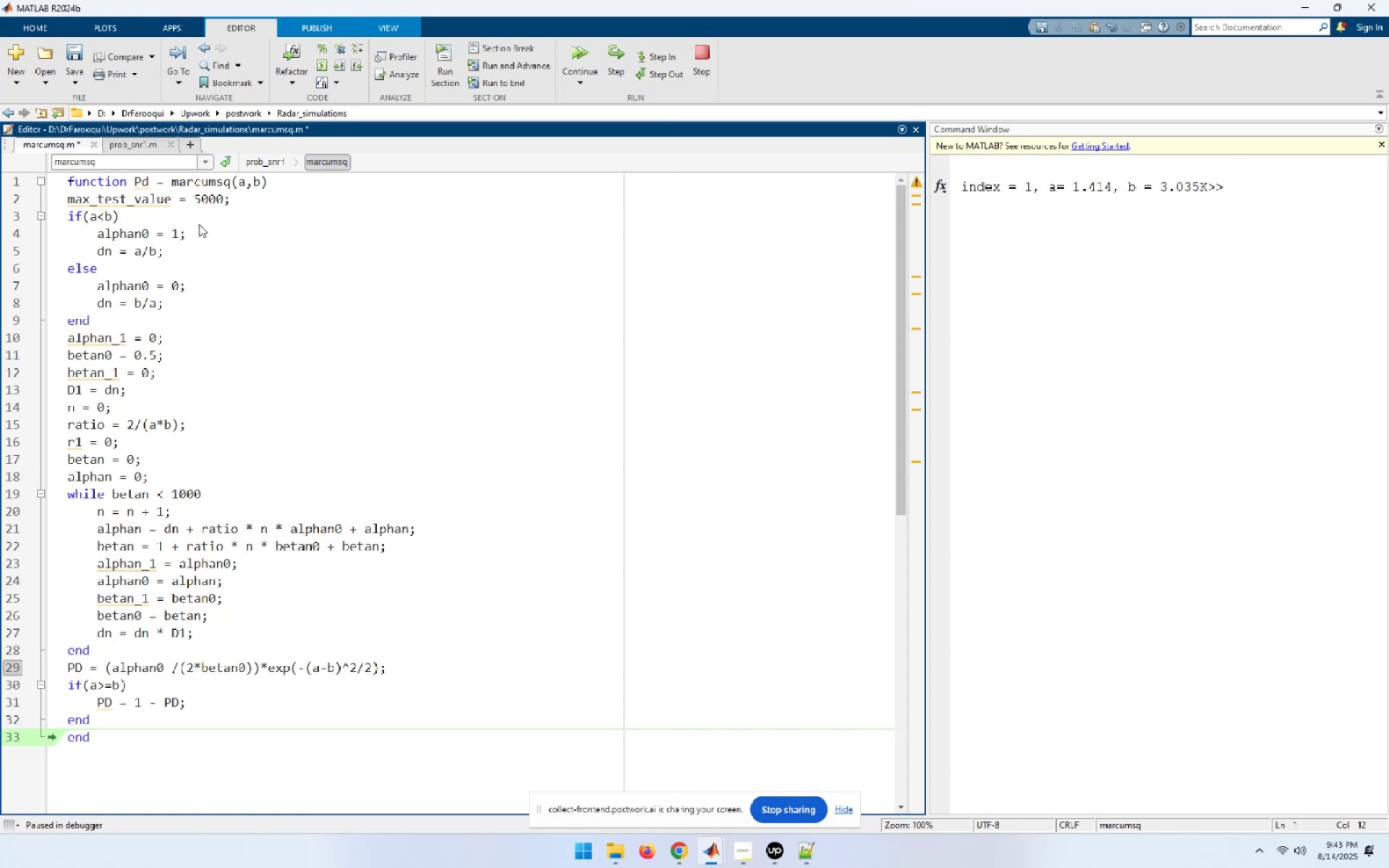 
key(Control+S)
 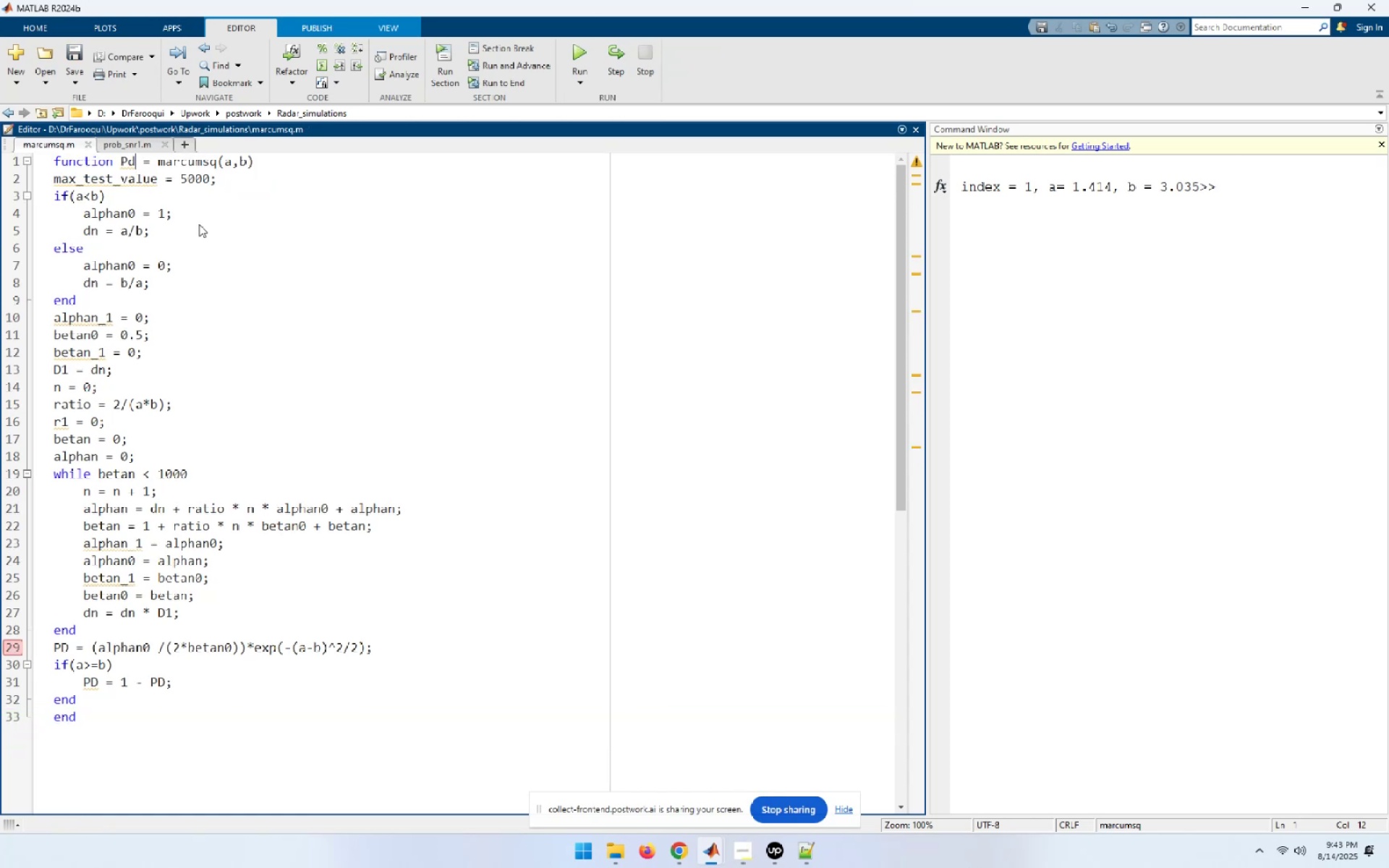 
wait(8.93)
 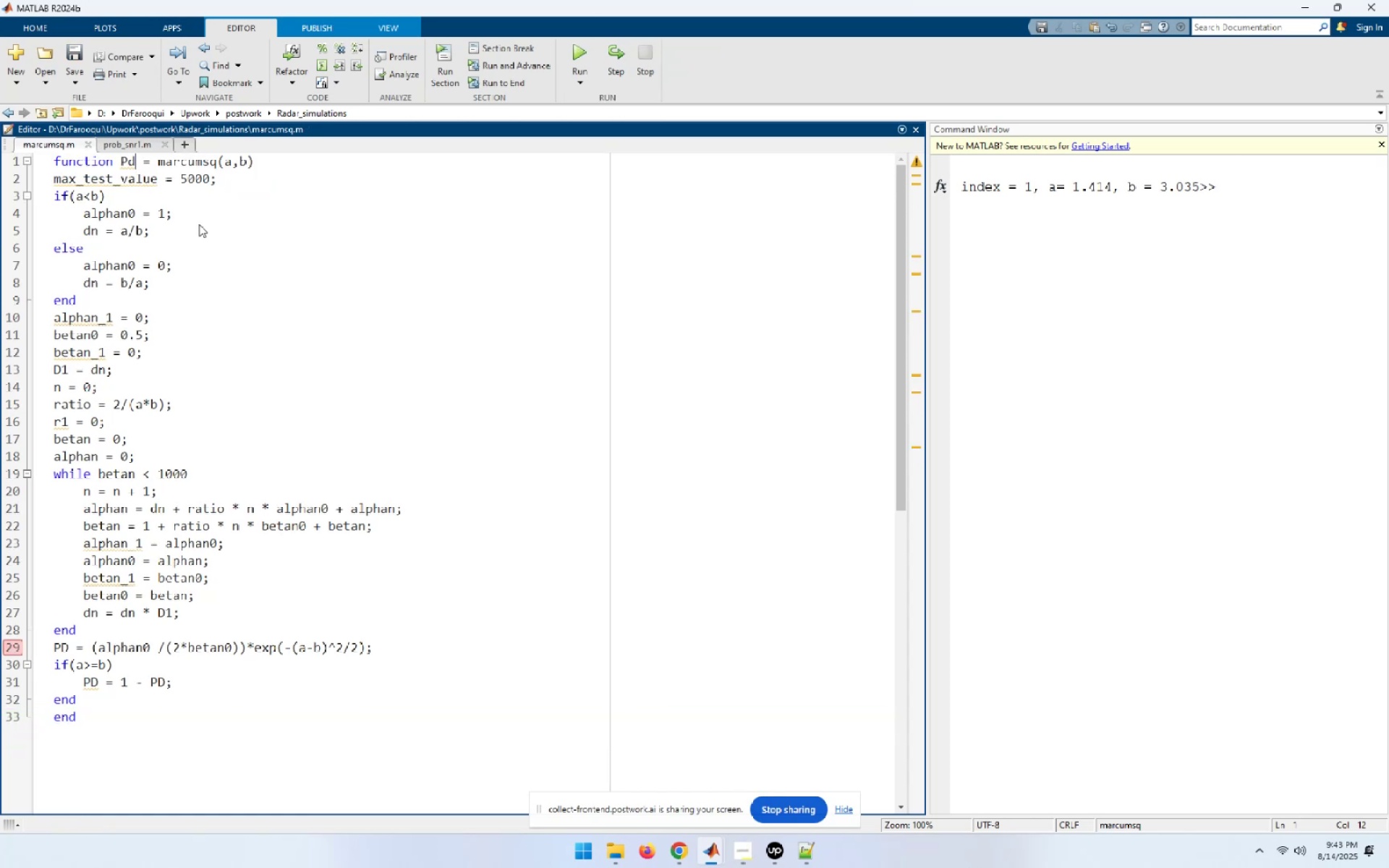 
left_click([285, 173])
 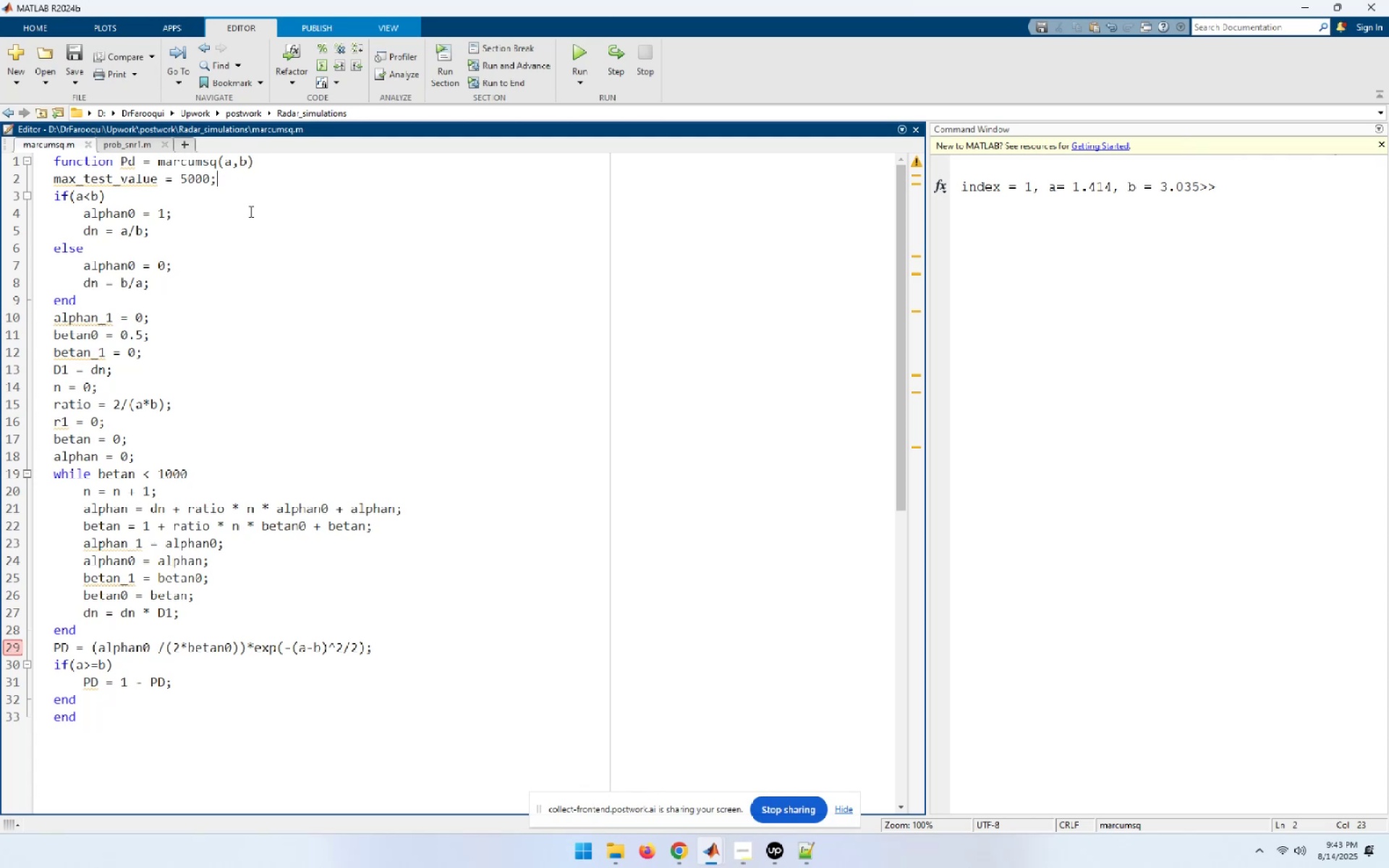 
left_click([228, 178])
 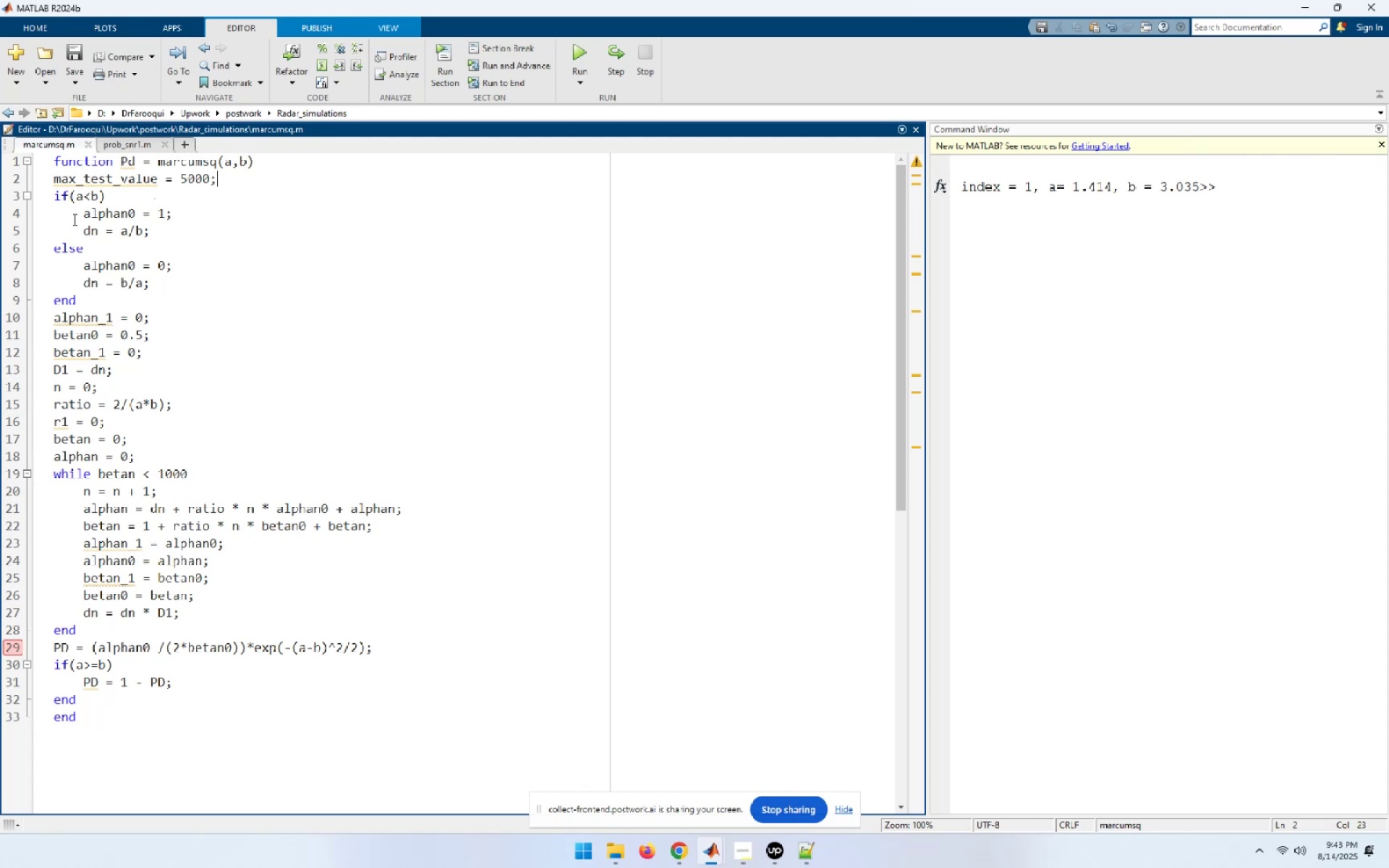 
left_click([127, 194])
 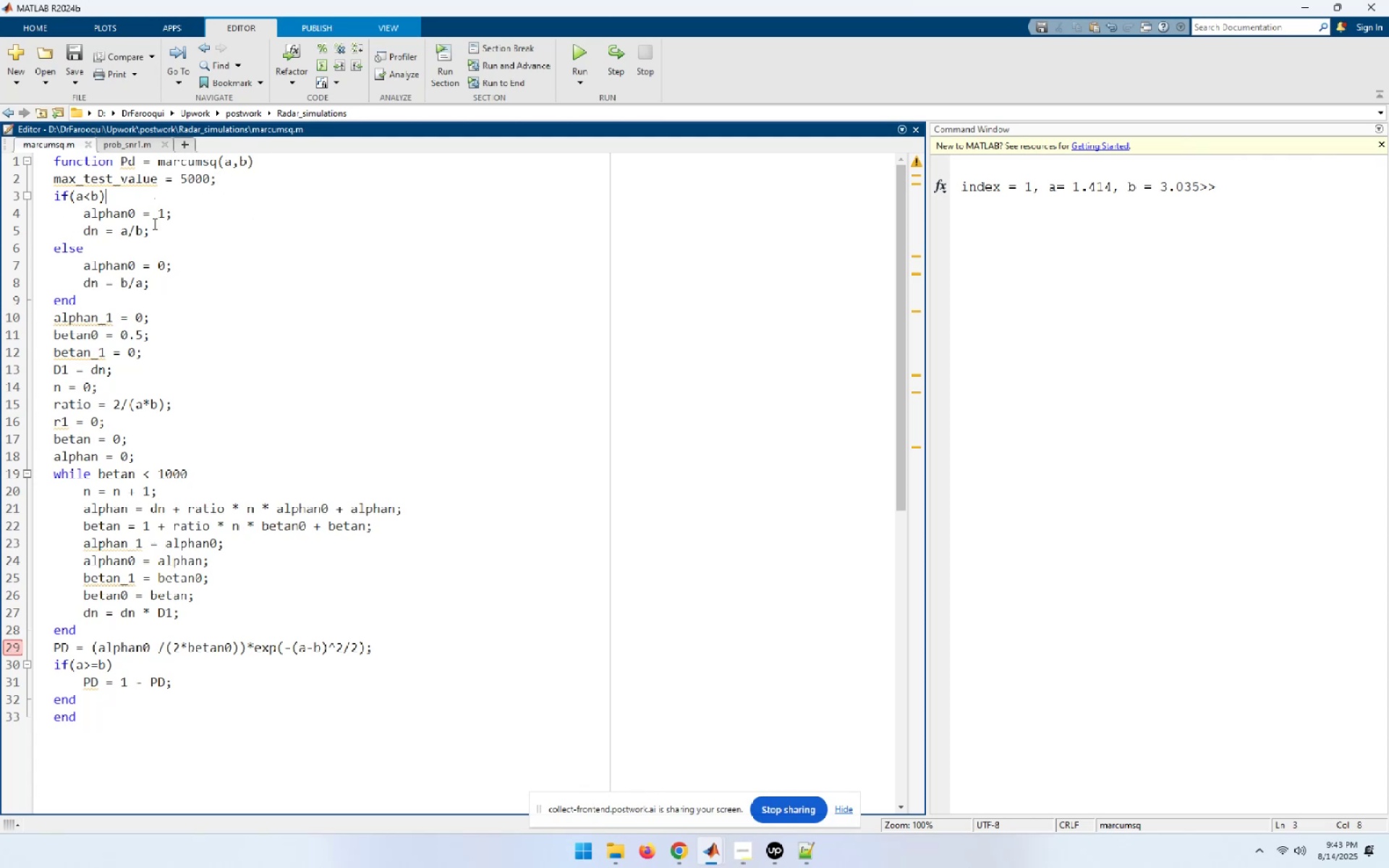 
left_click([158, 213])
 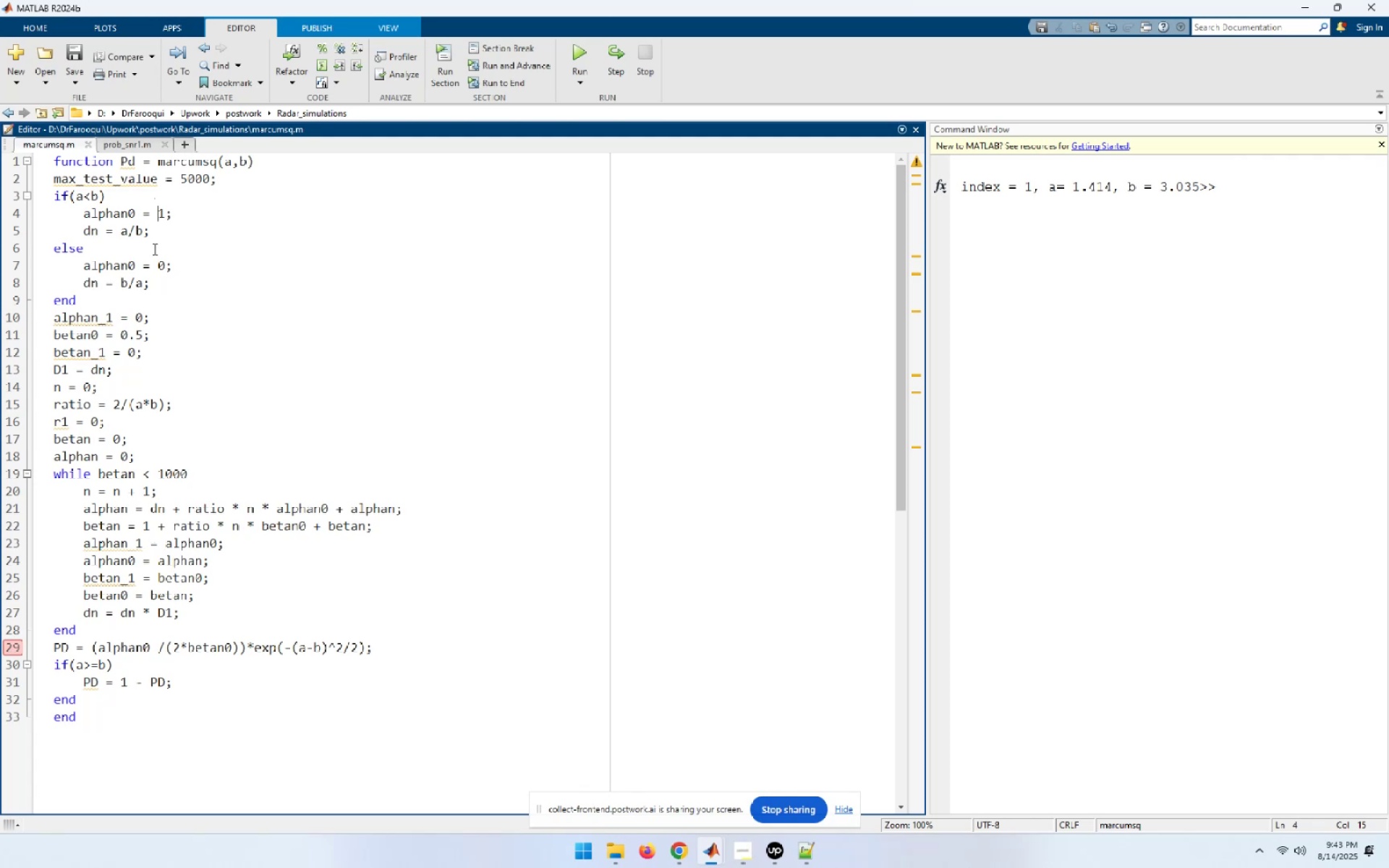 
left_click([159, 231])
 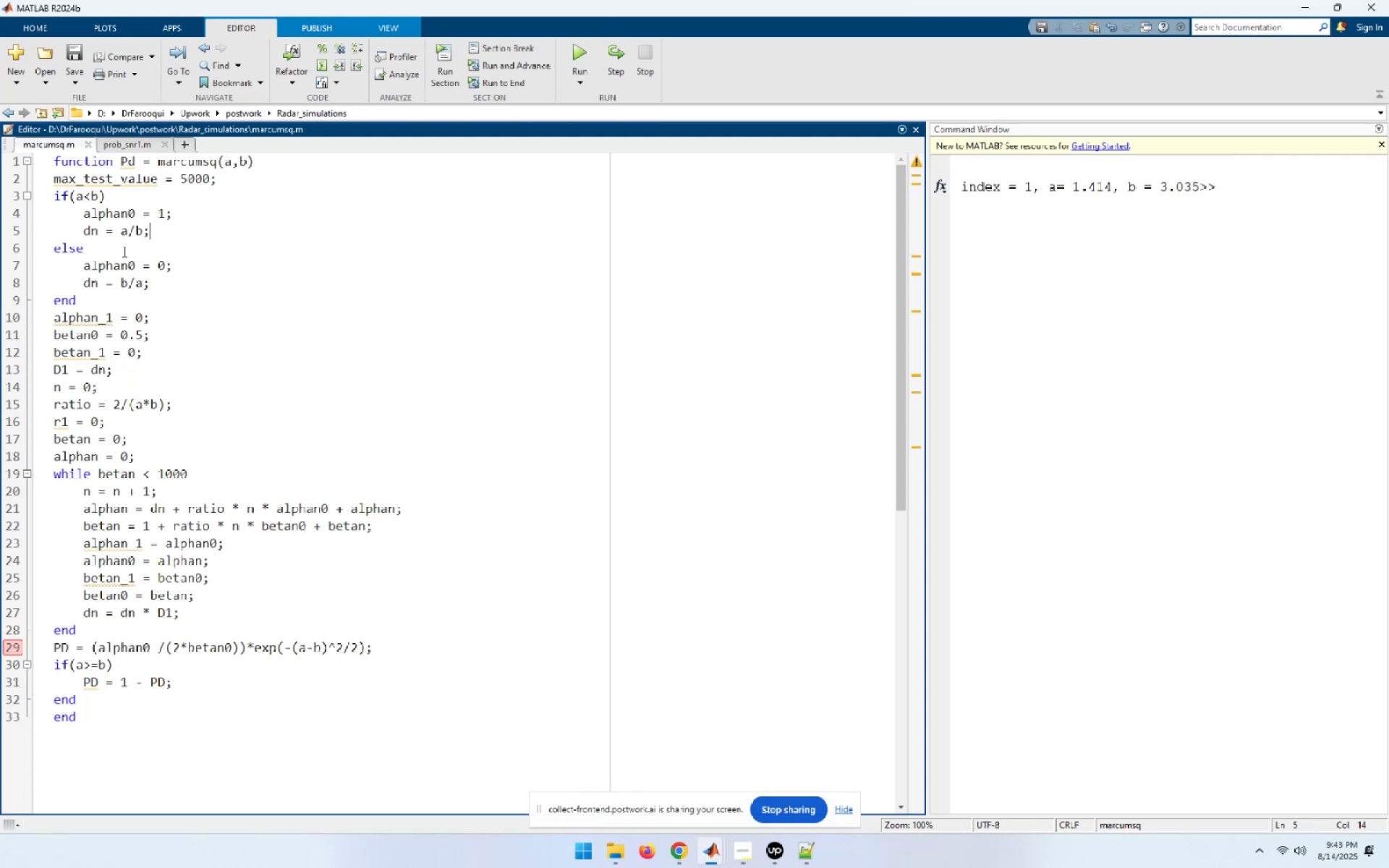 
left_click([144, 266])
 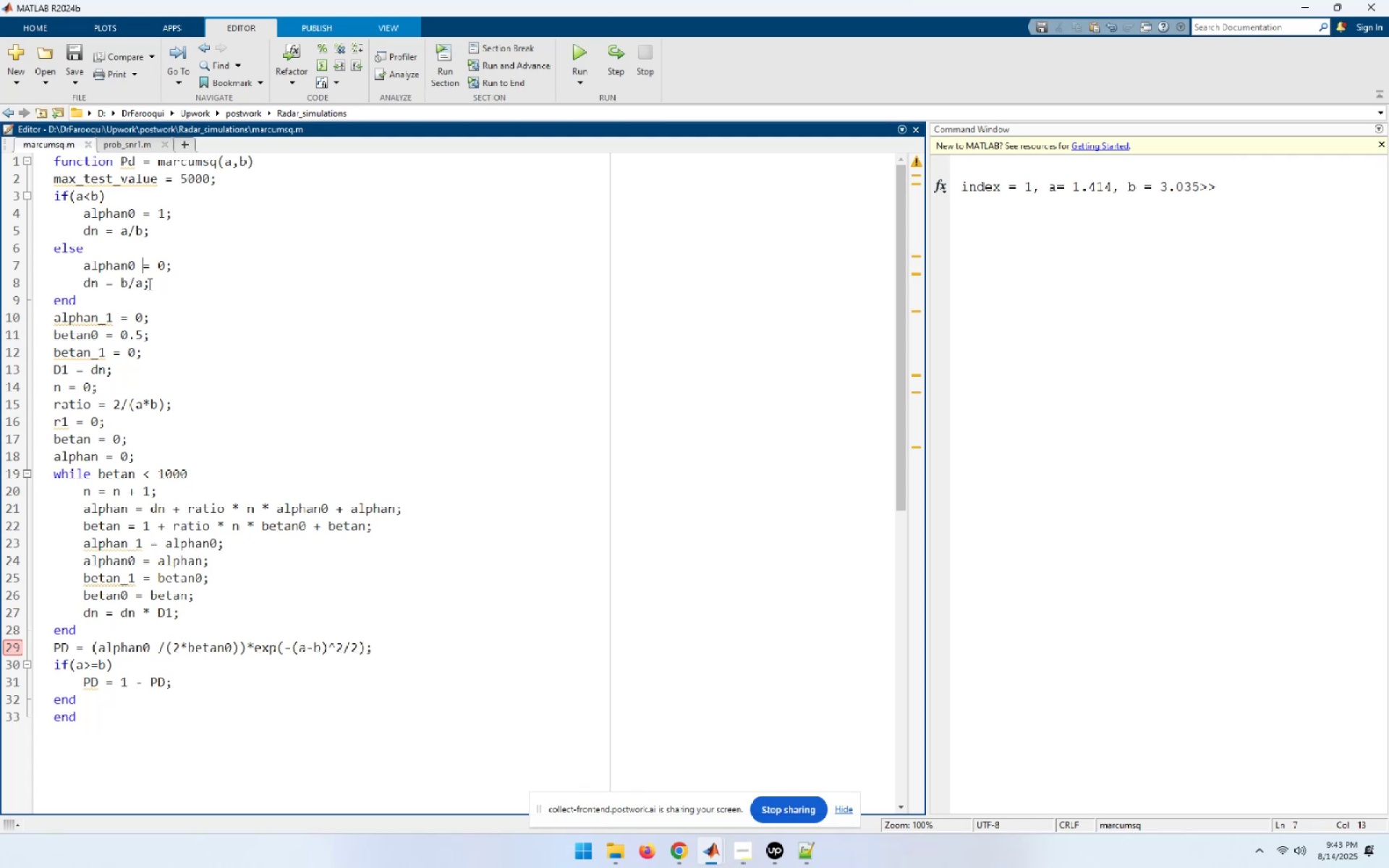 
left_click([148, 281])
 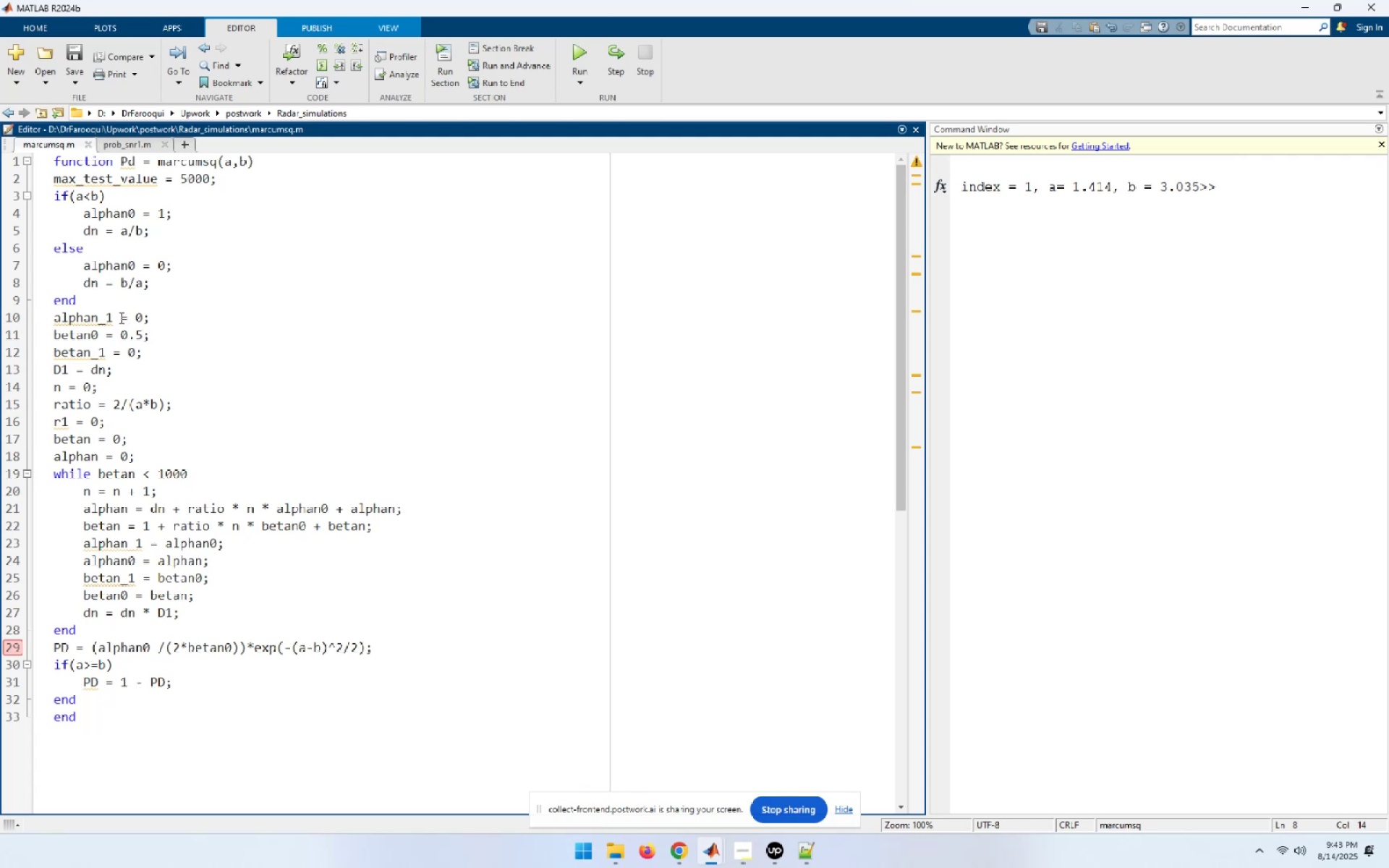 
wait(6.0)
 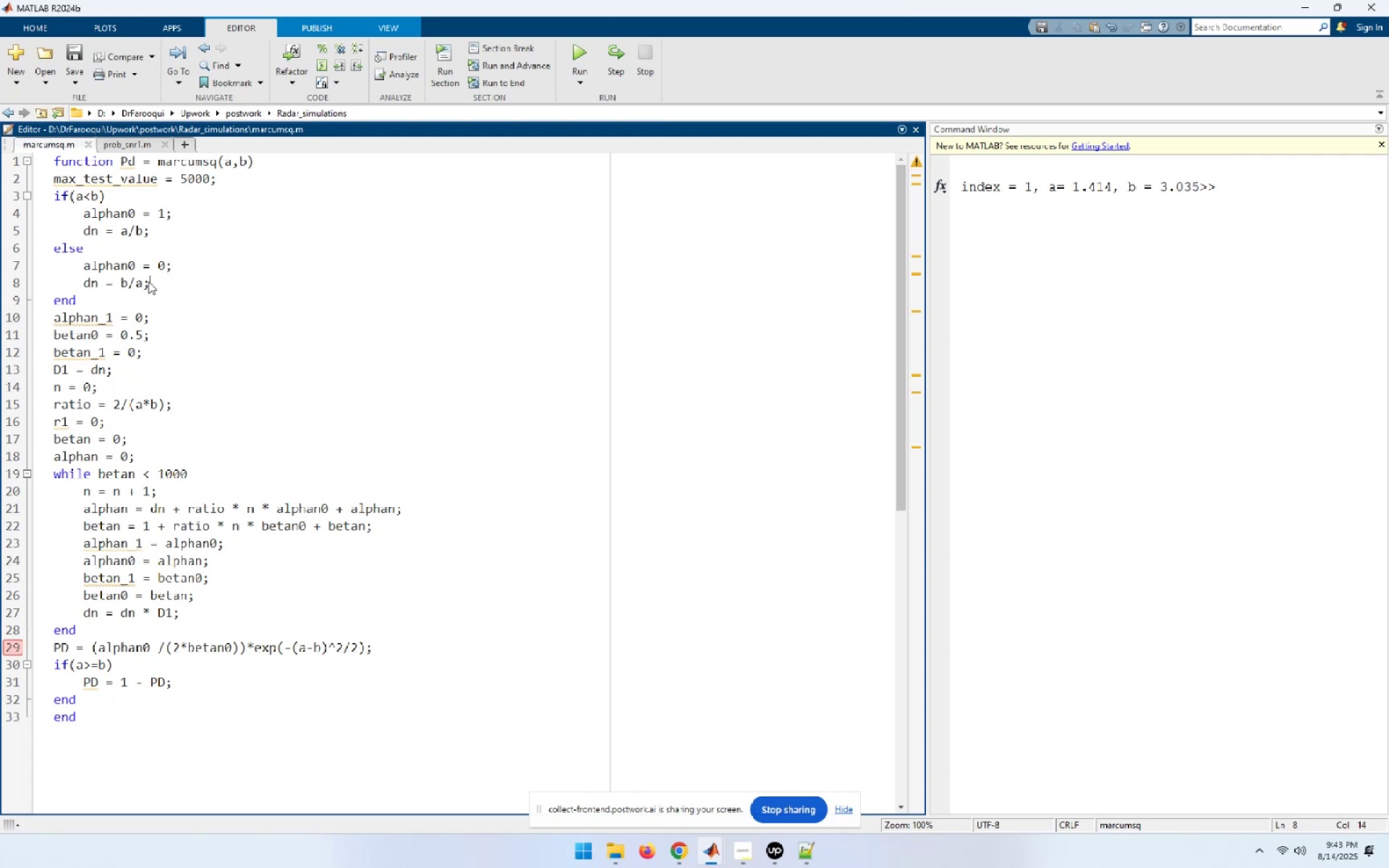 
left_click([158, 316])
 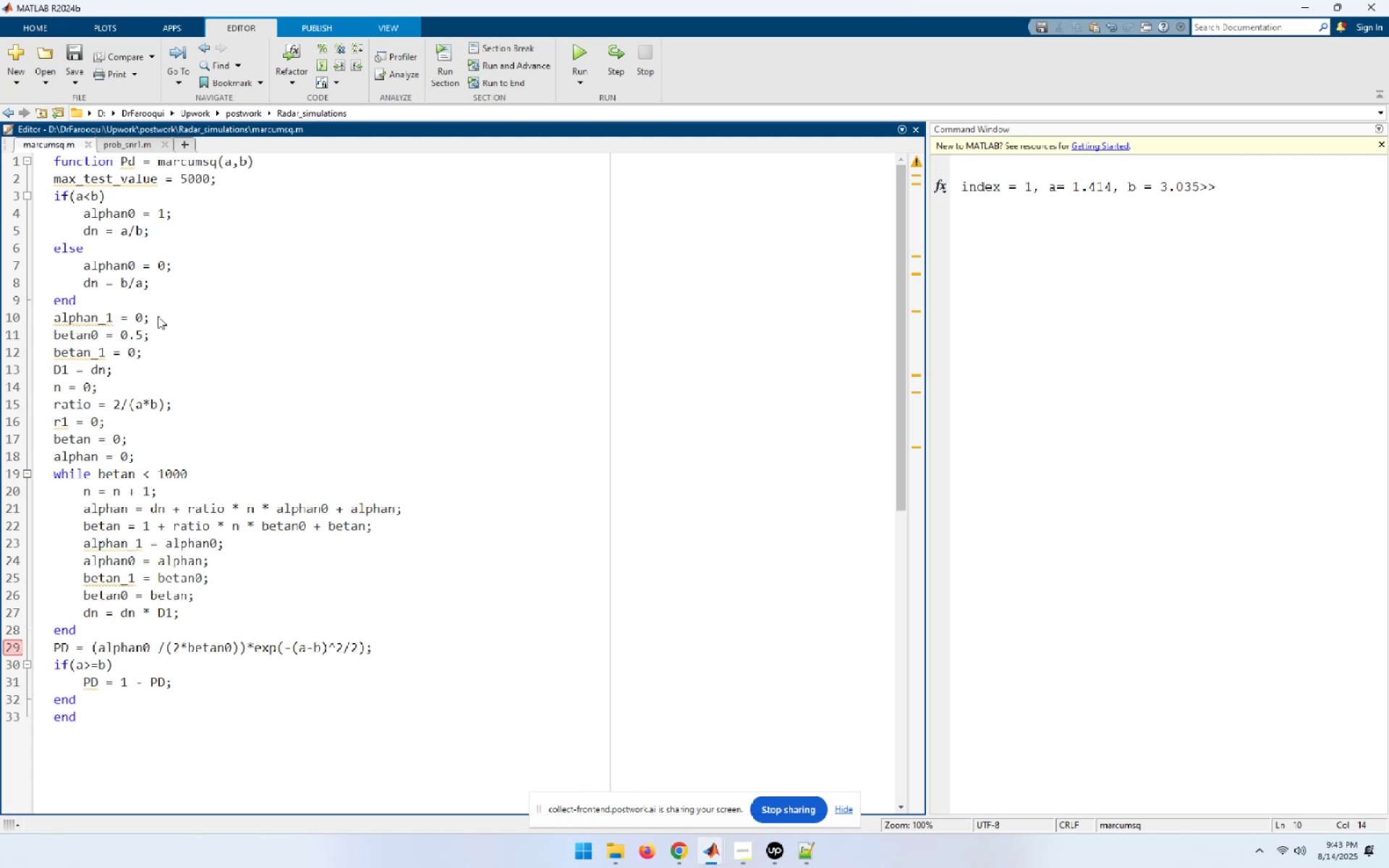 
wait(6.16)
 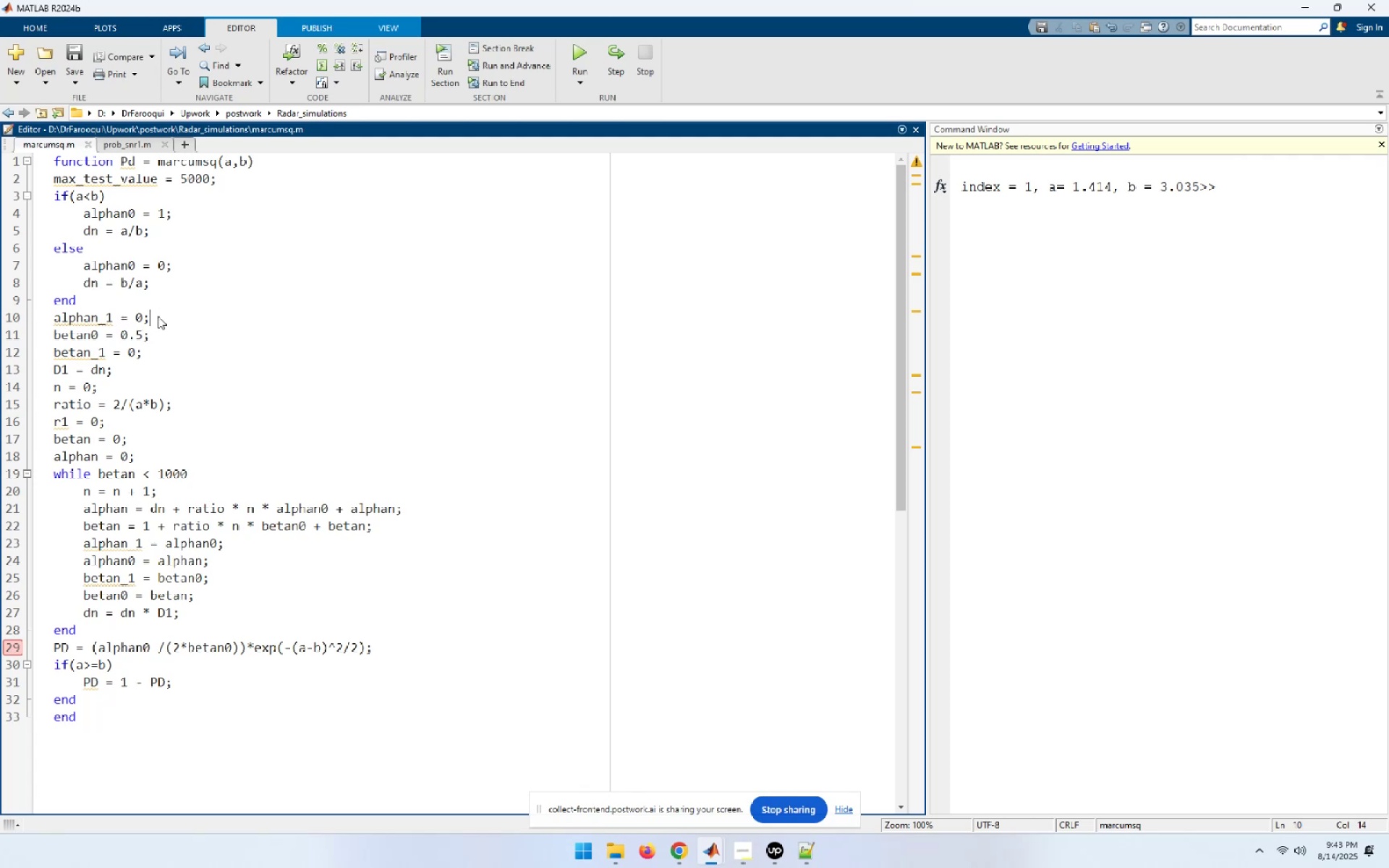 
left_click([132, 322])
 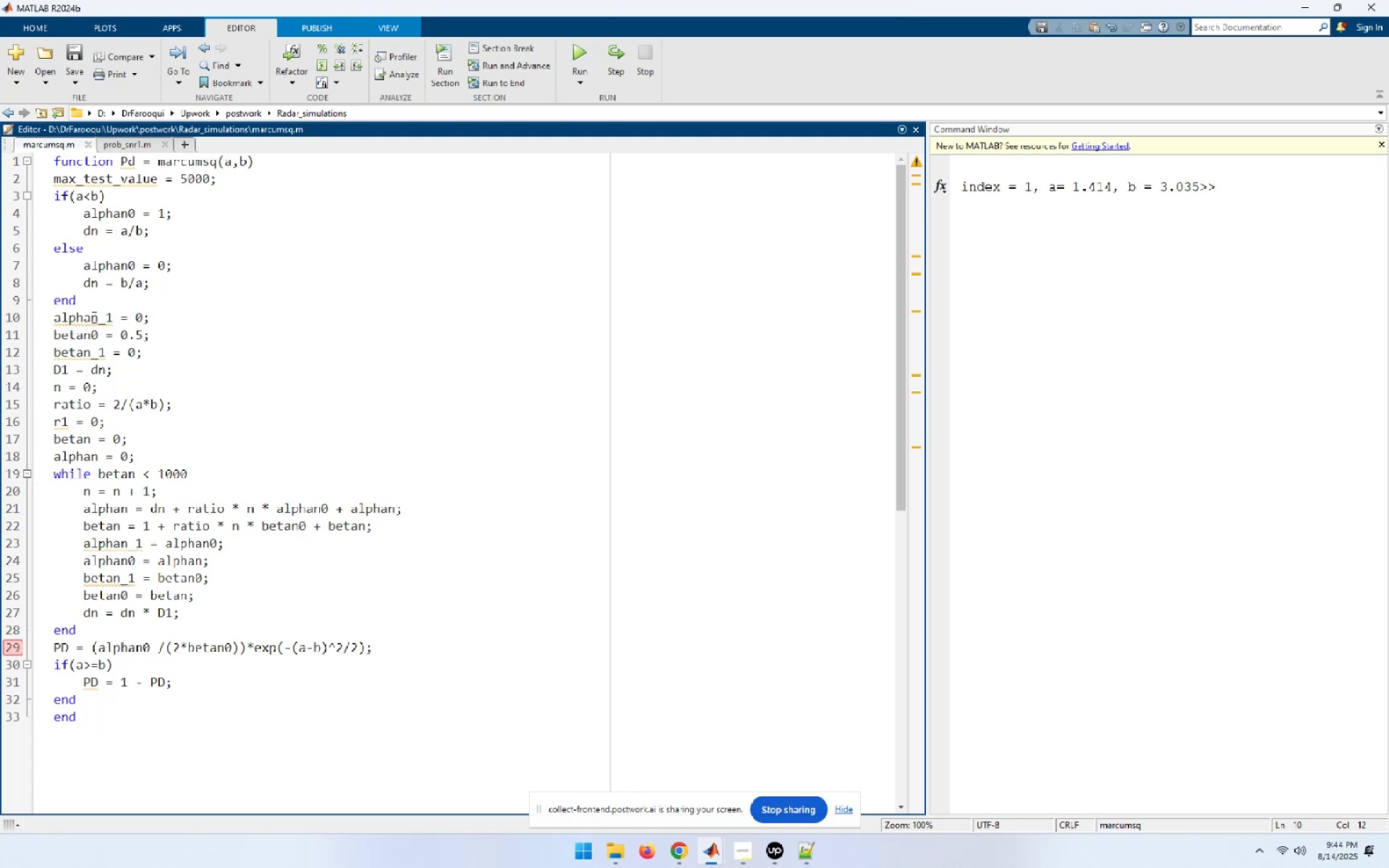 
left_click([88, 343])
 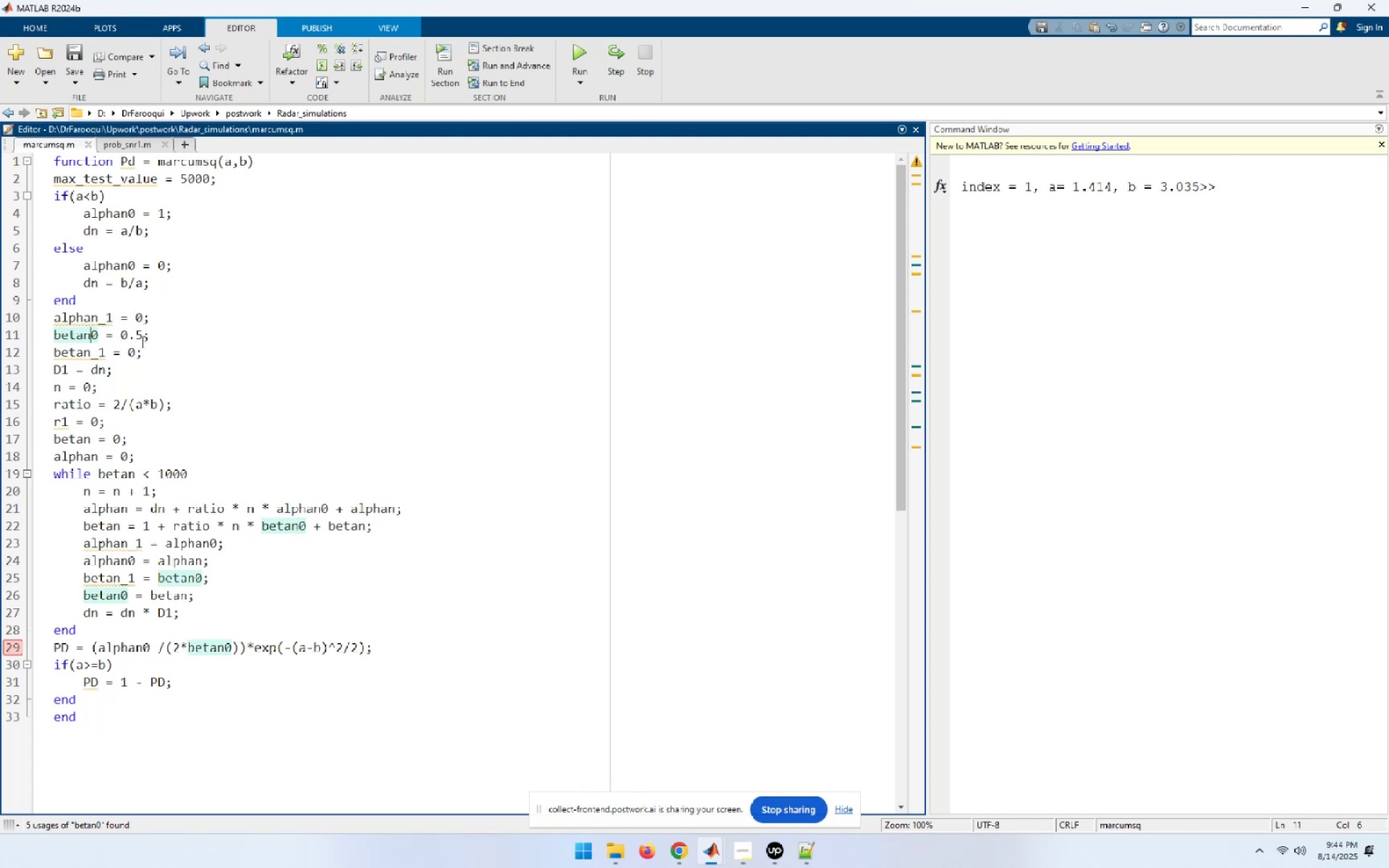 
left_click([147, 336])
 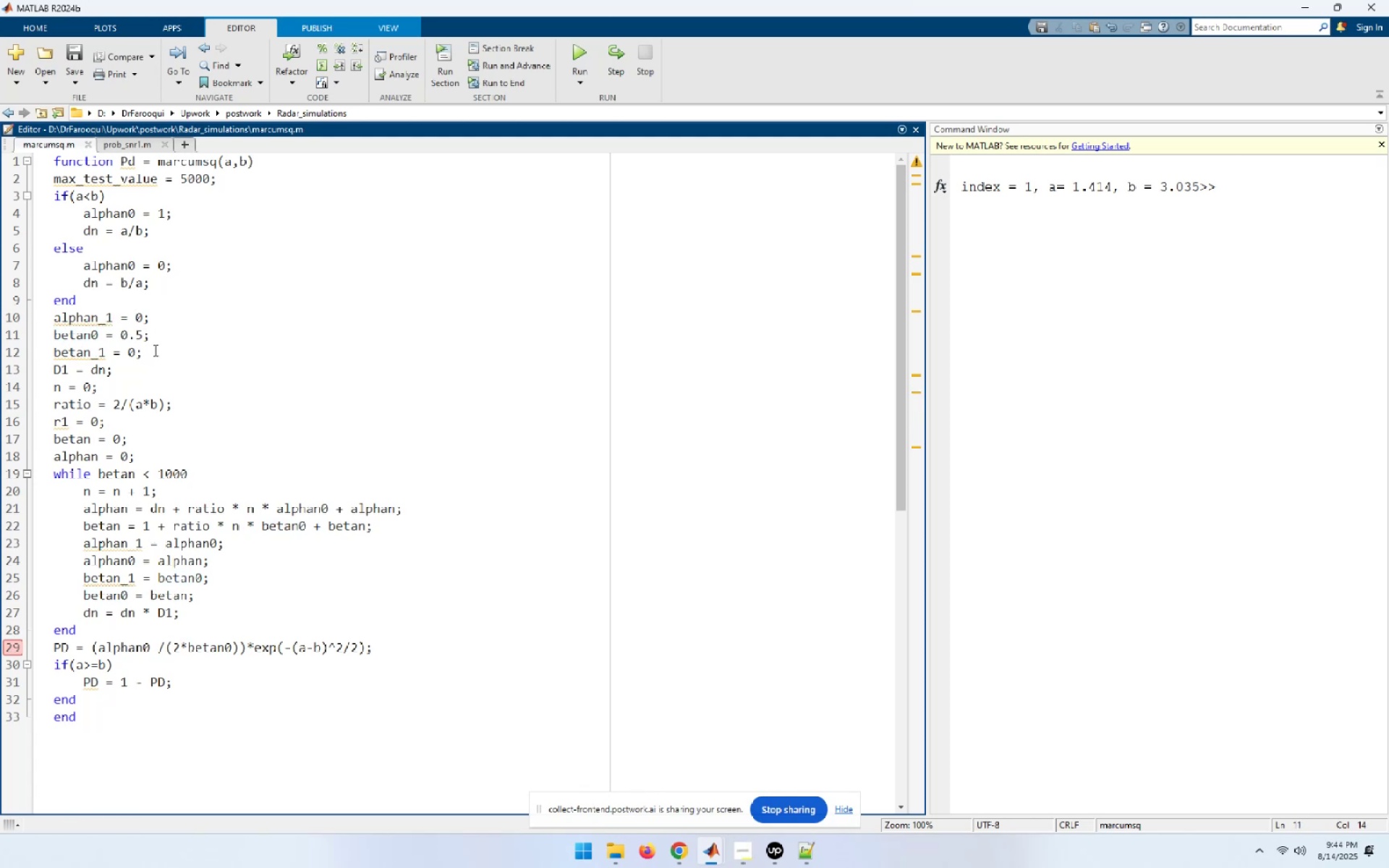 
left_click([154, 350])
 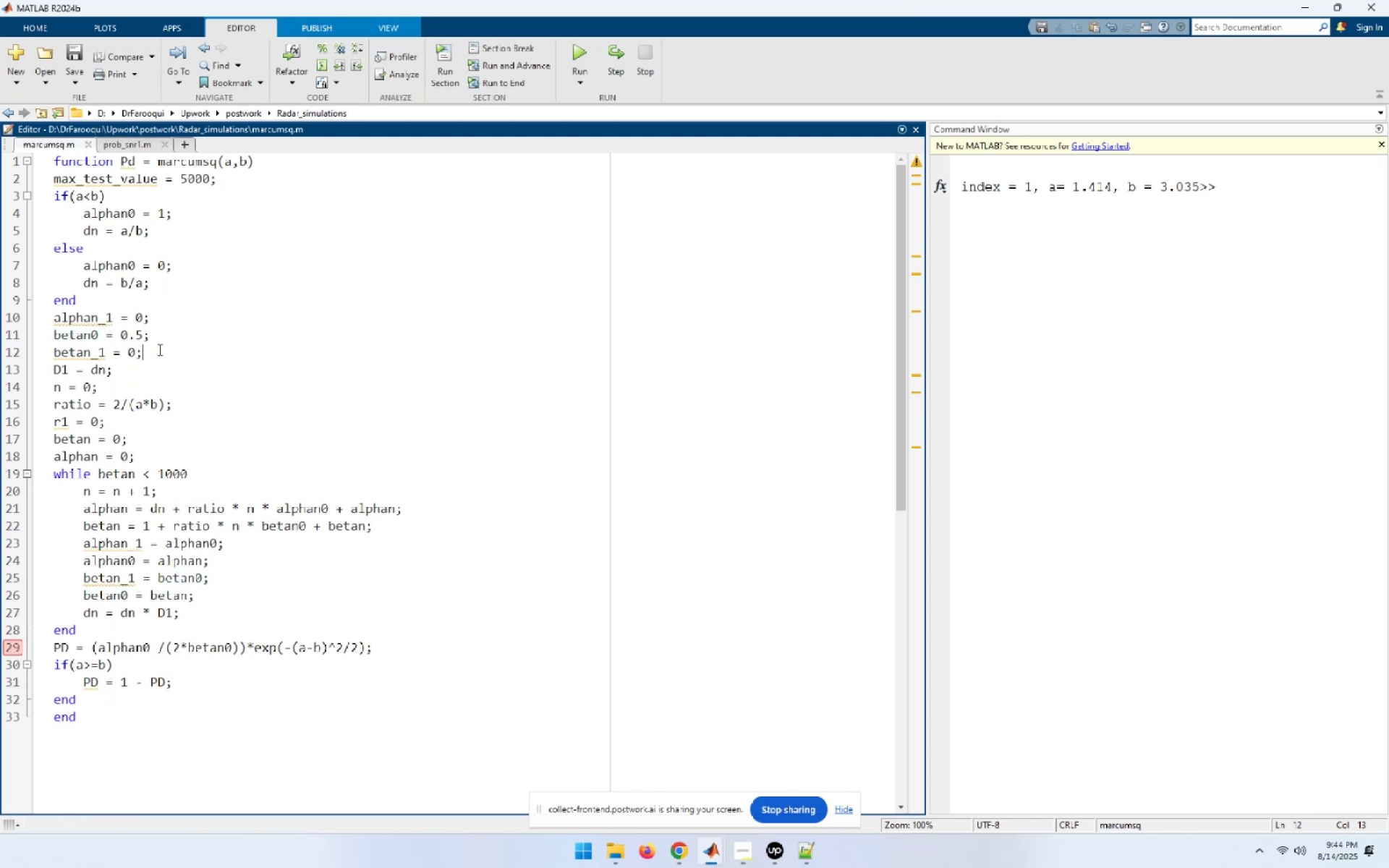 
wait(5.16)
 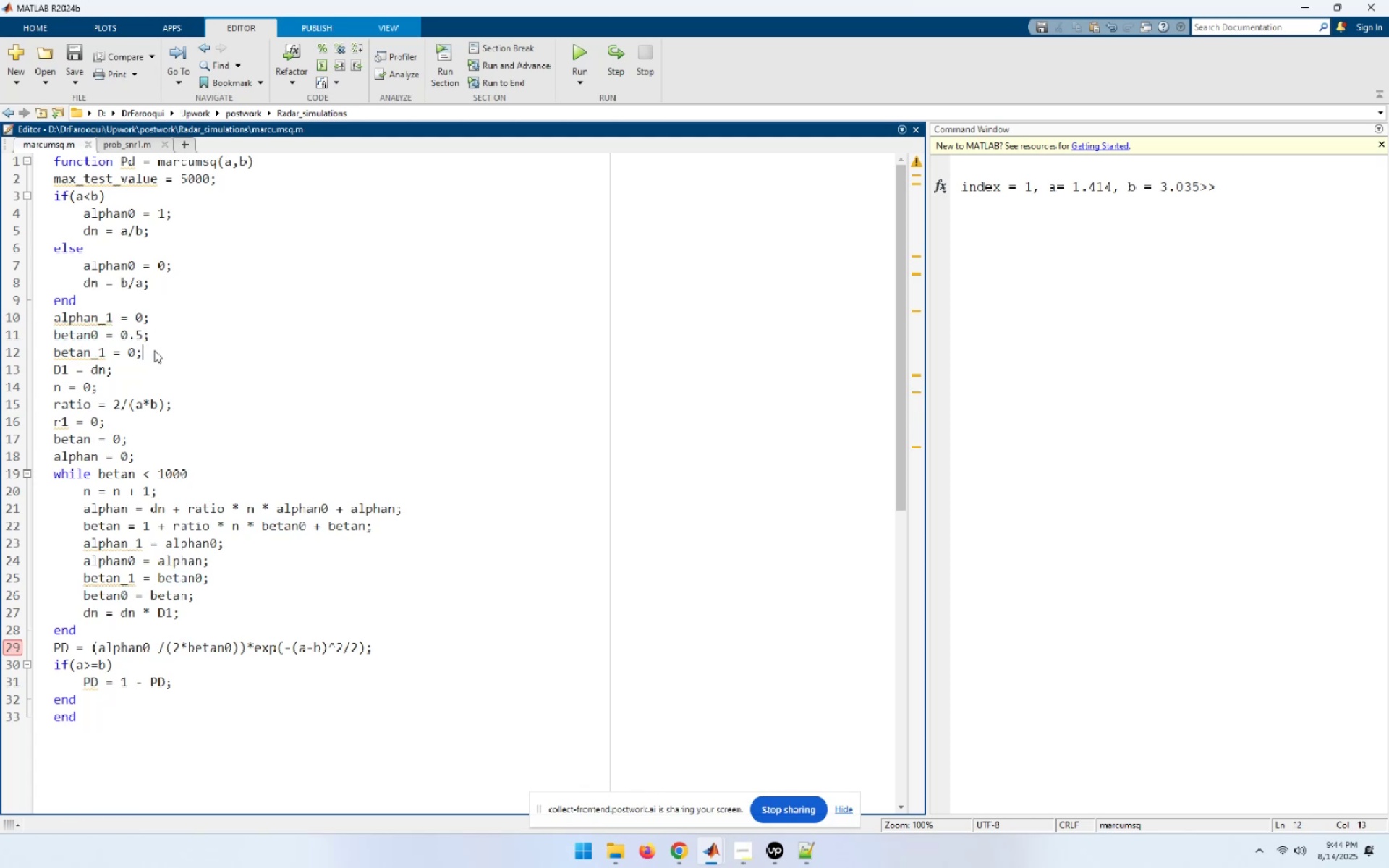 
mouse_move([111, 364])
 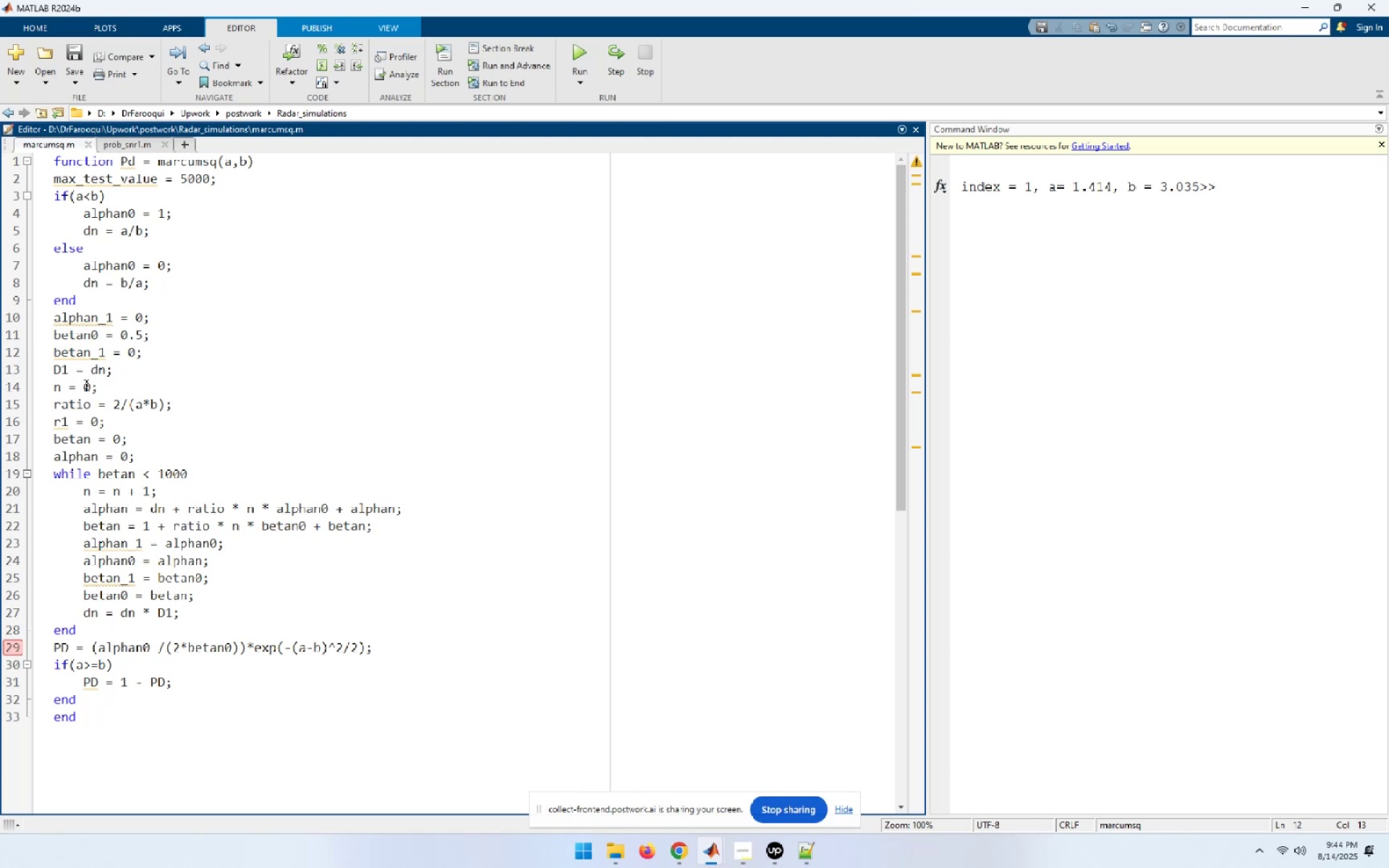 
left_click([74, 387])
 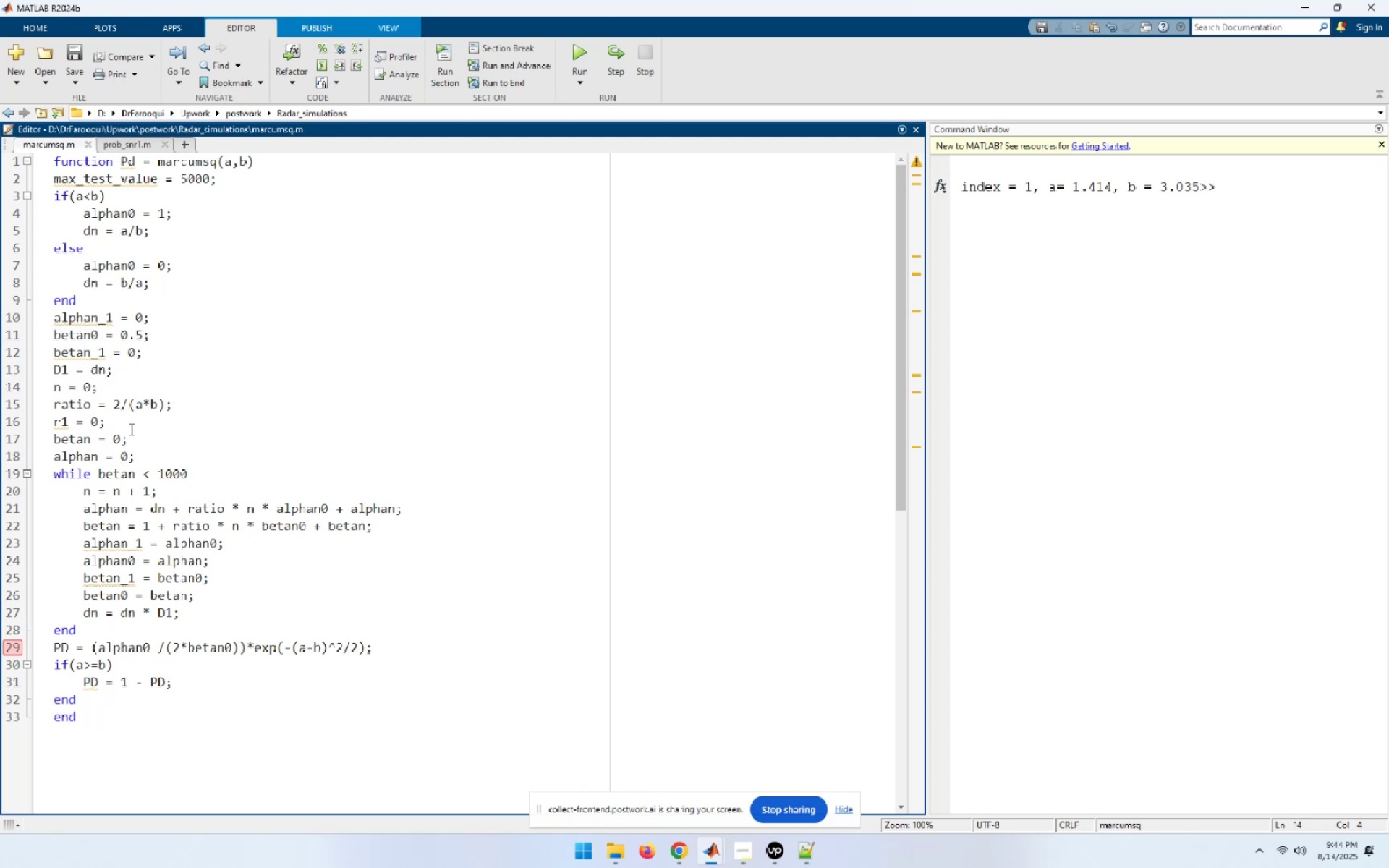 
wait(7.28)
 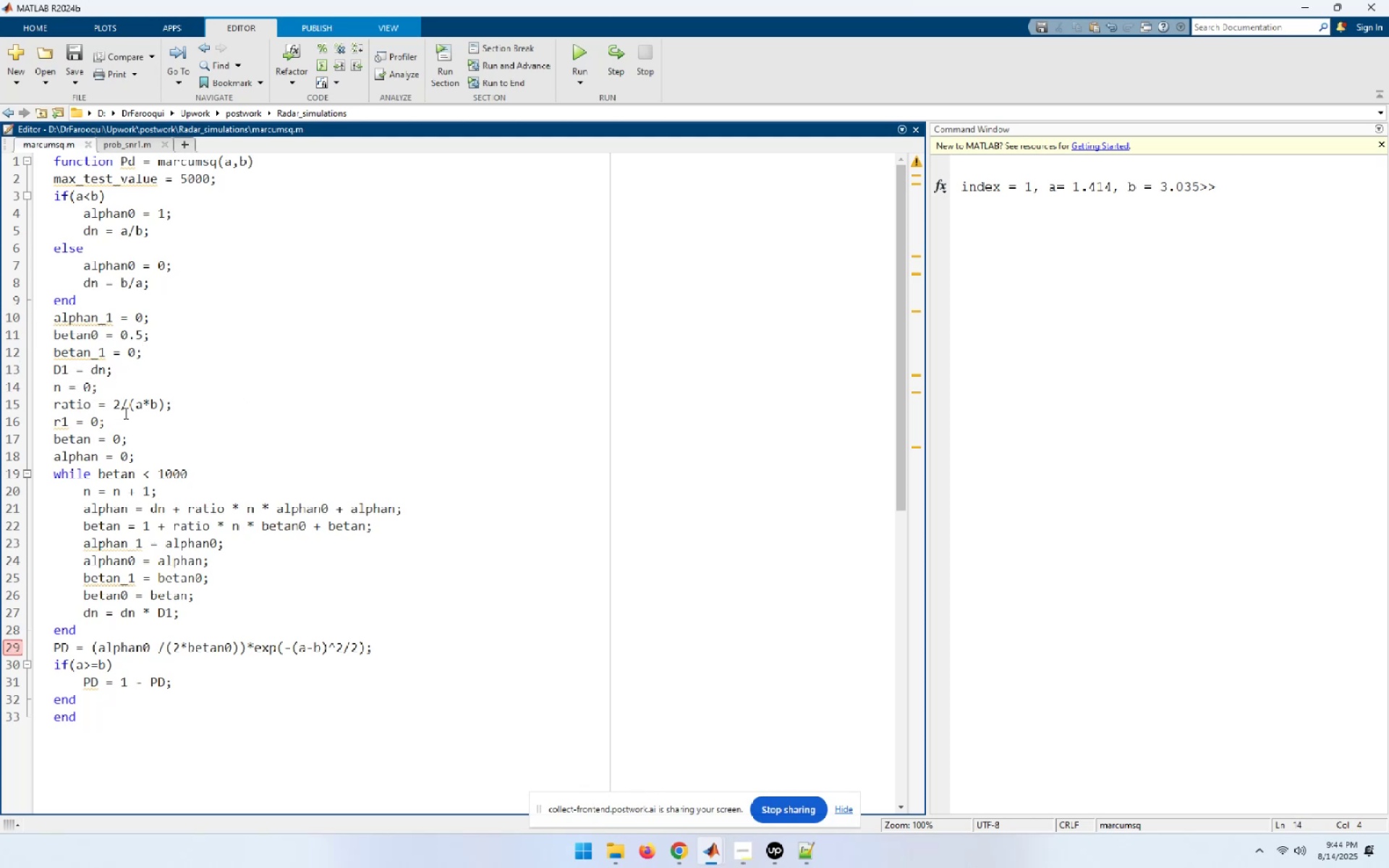 
left_click([90, 443])
 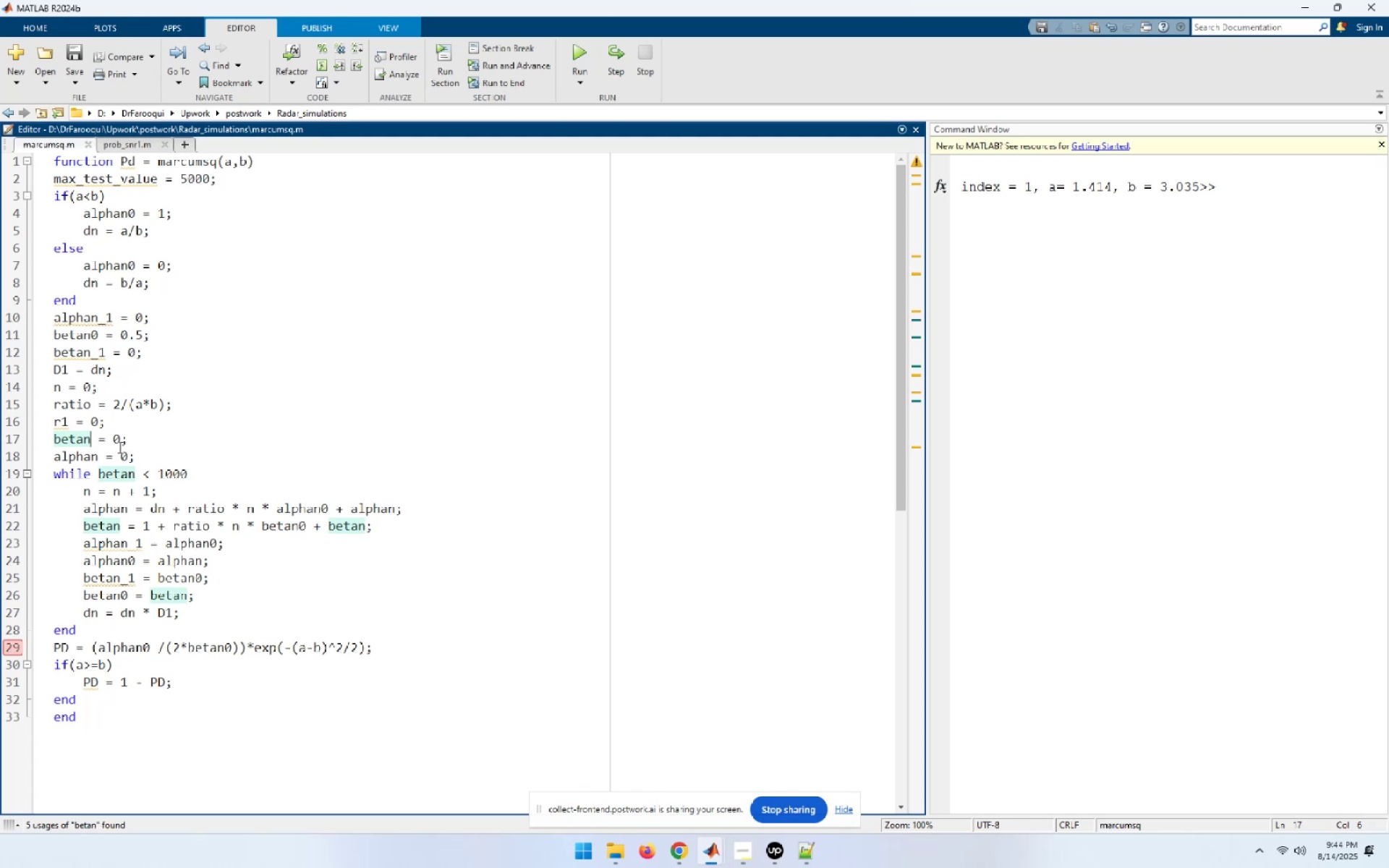 
left_click([89, 458])
 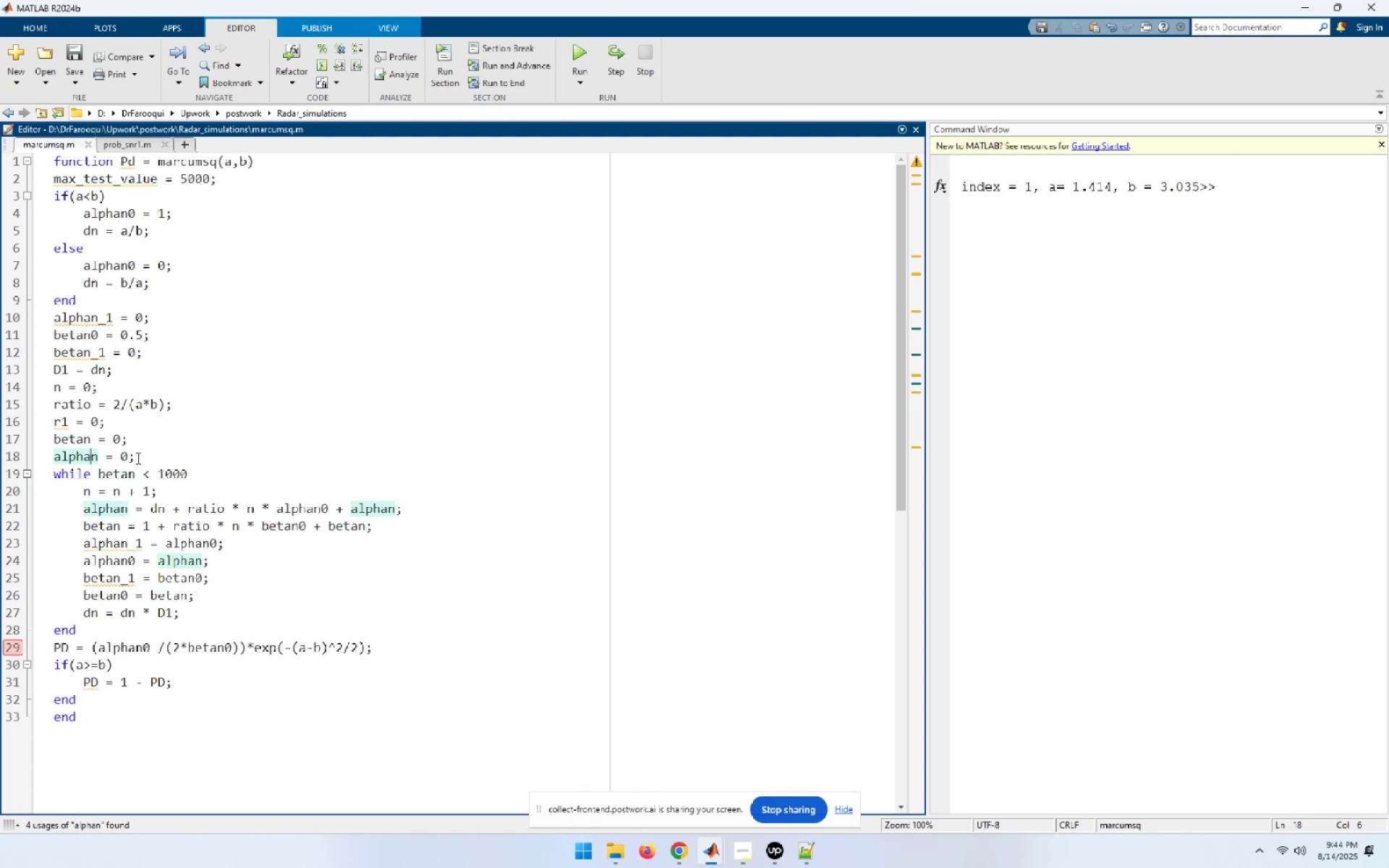 
wait(5.18)
 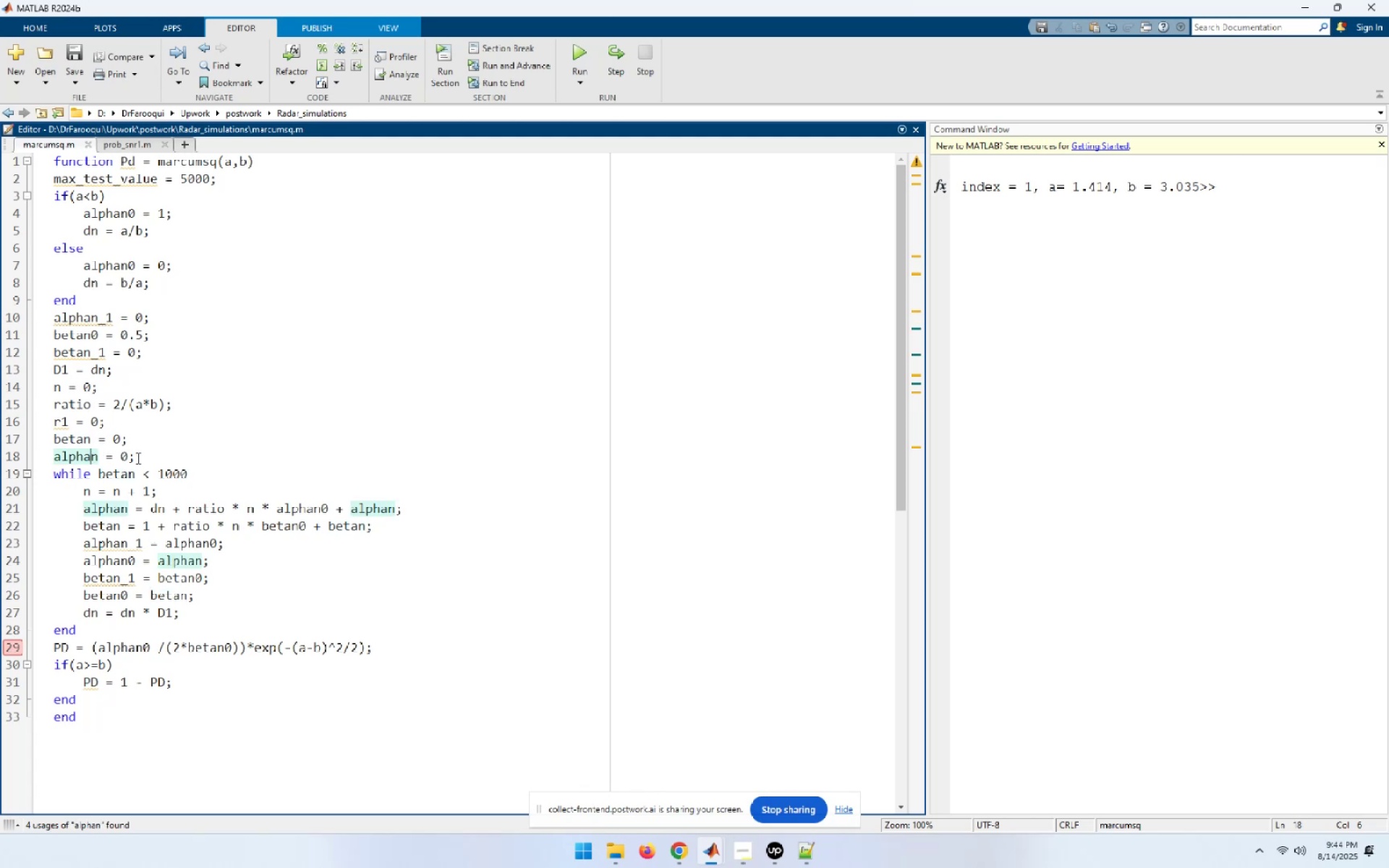 
left_click([118, 475])
 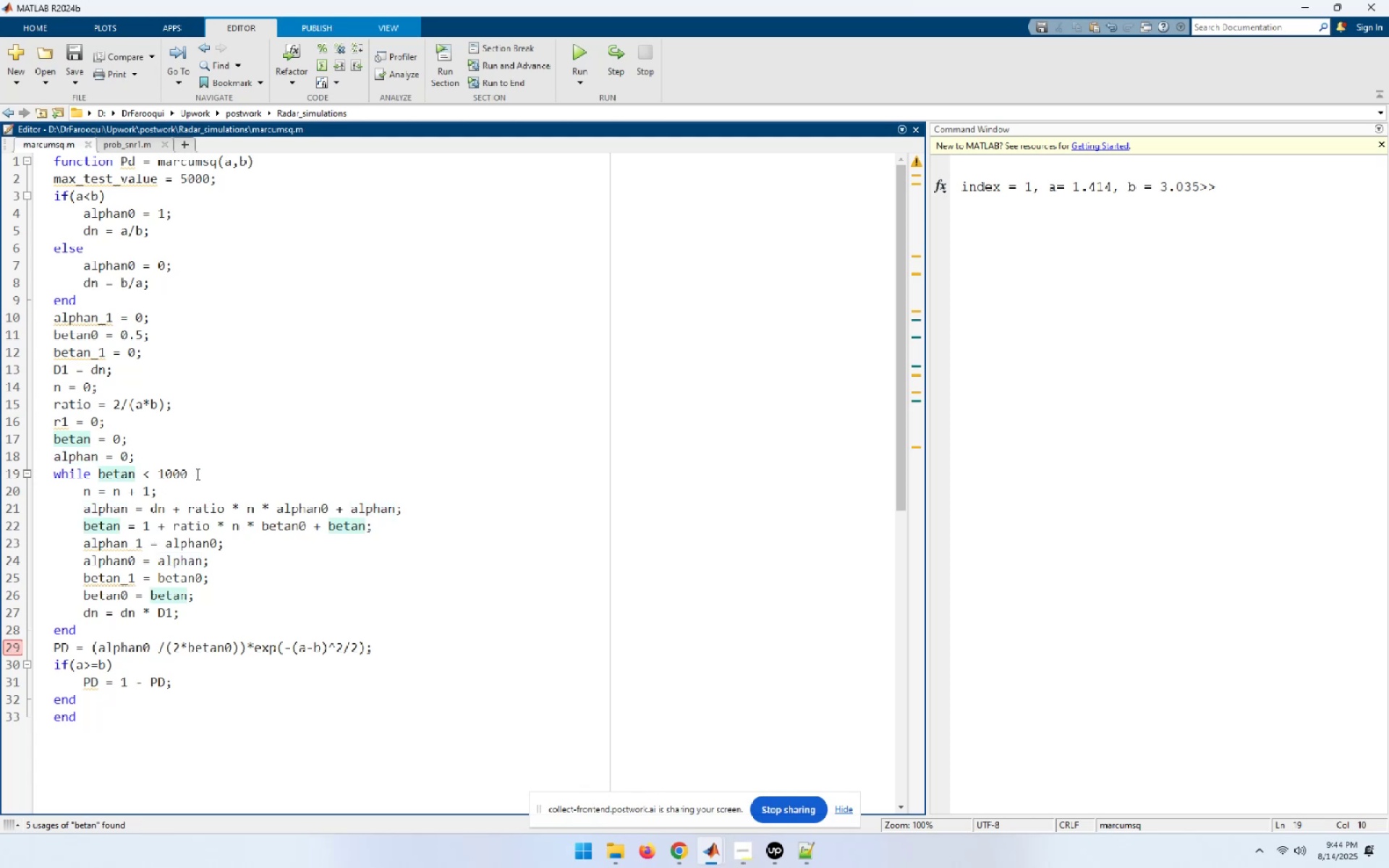 
left_click([197, 474])
 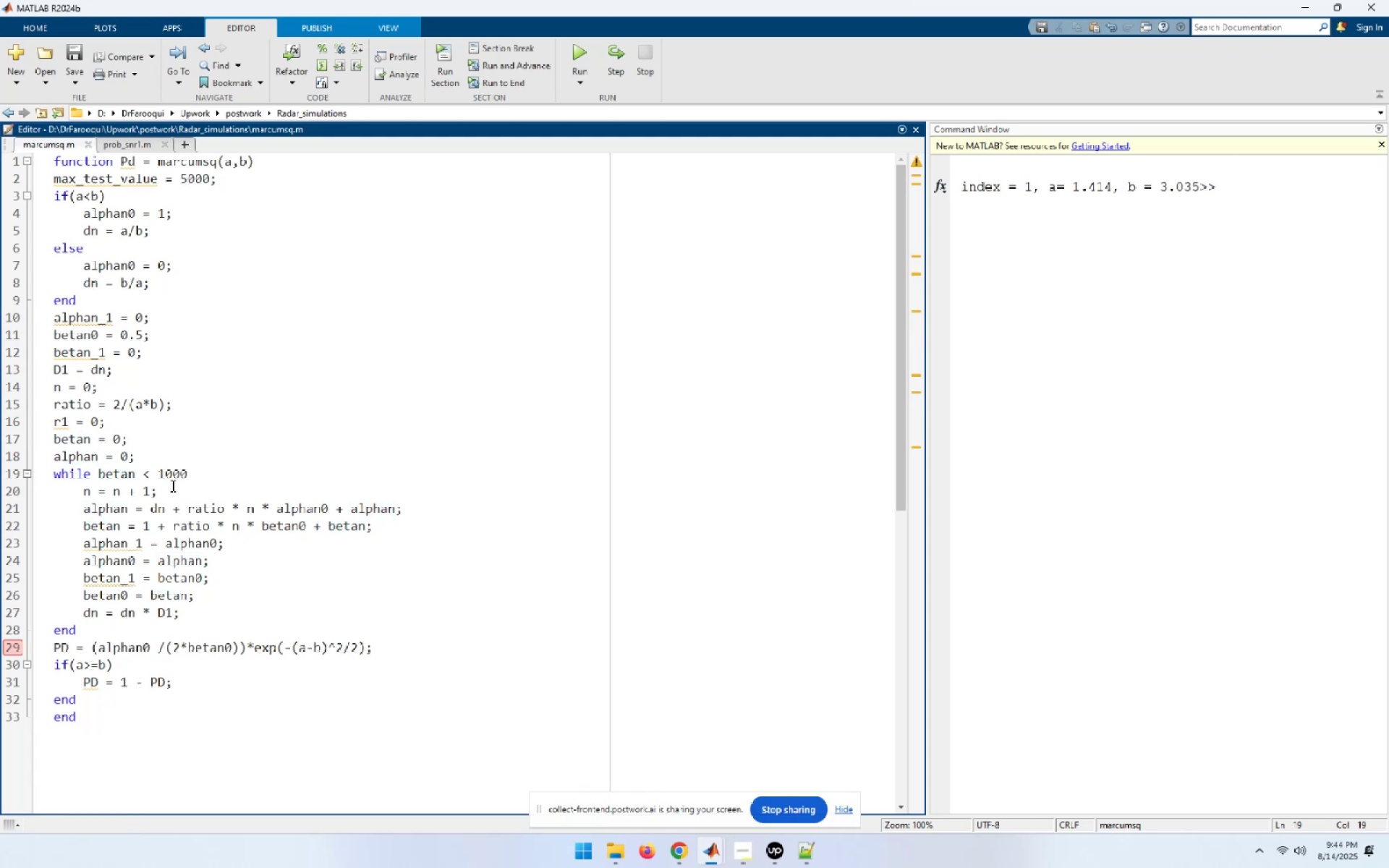 
left_click([157, 493])
 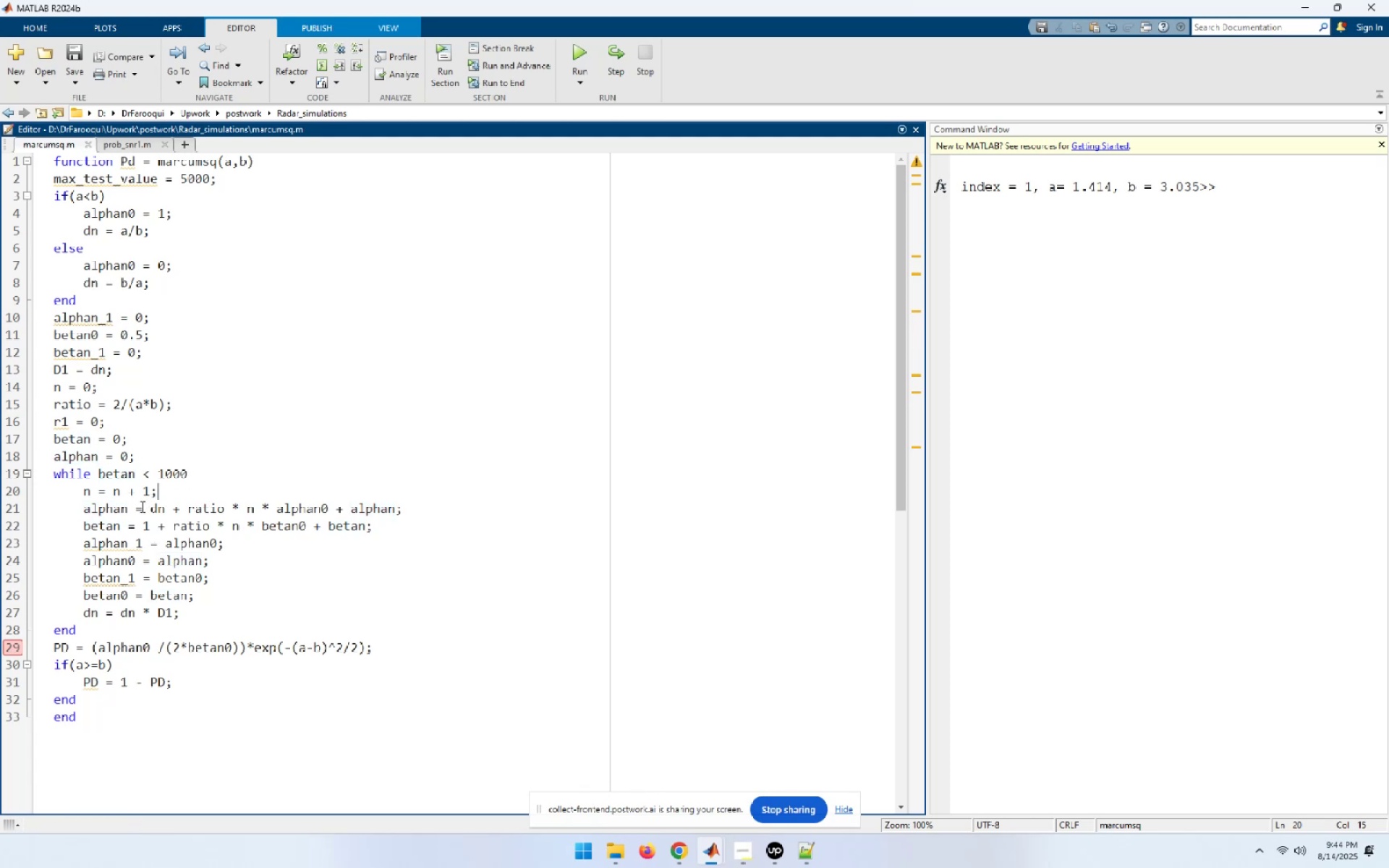 
left_click([143, 516])
 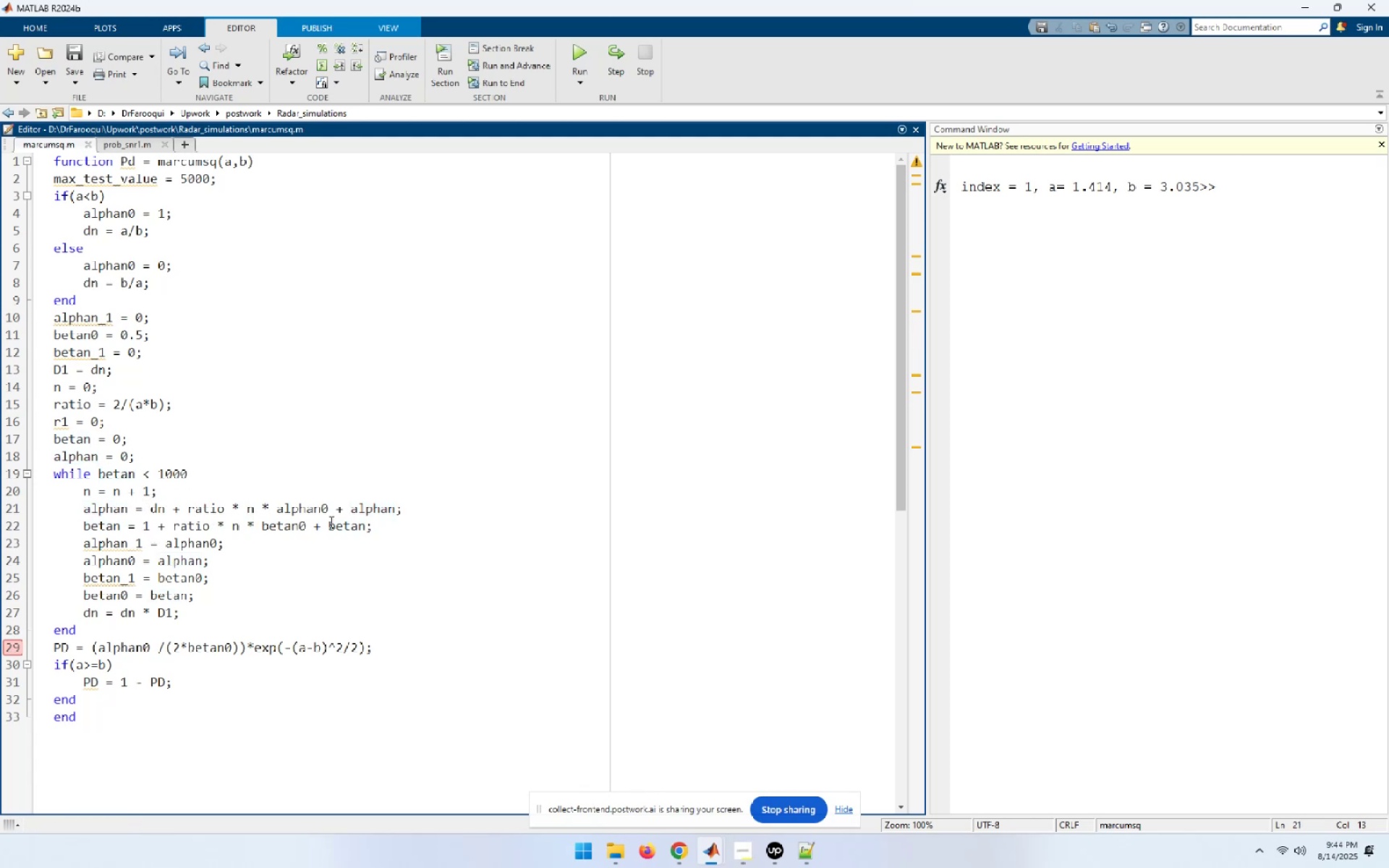 
wait(6.41)
 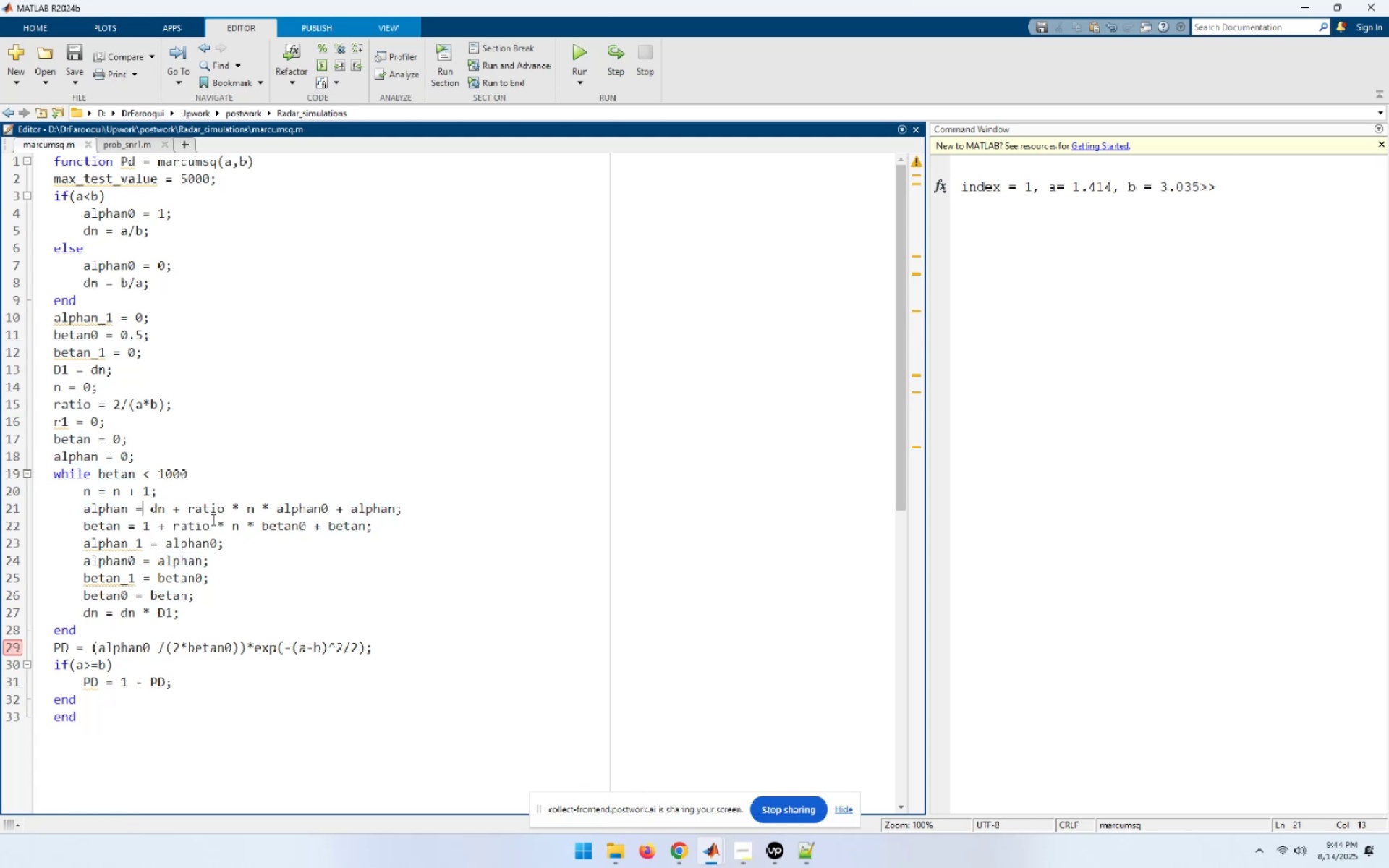 
left_click([391, 503])
 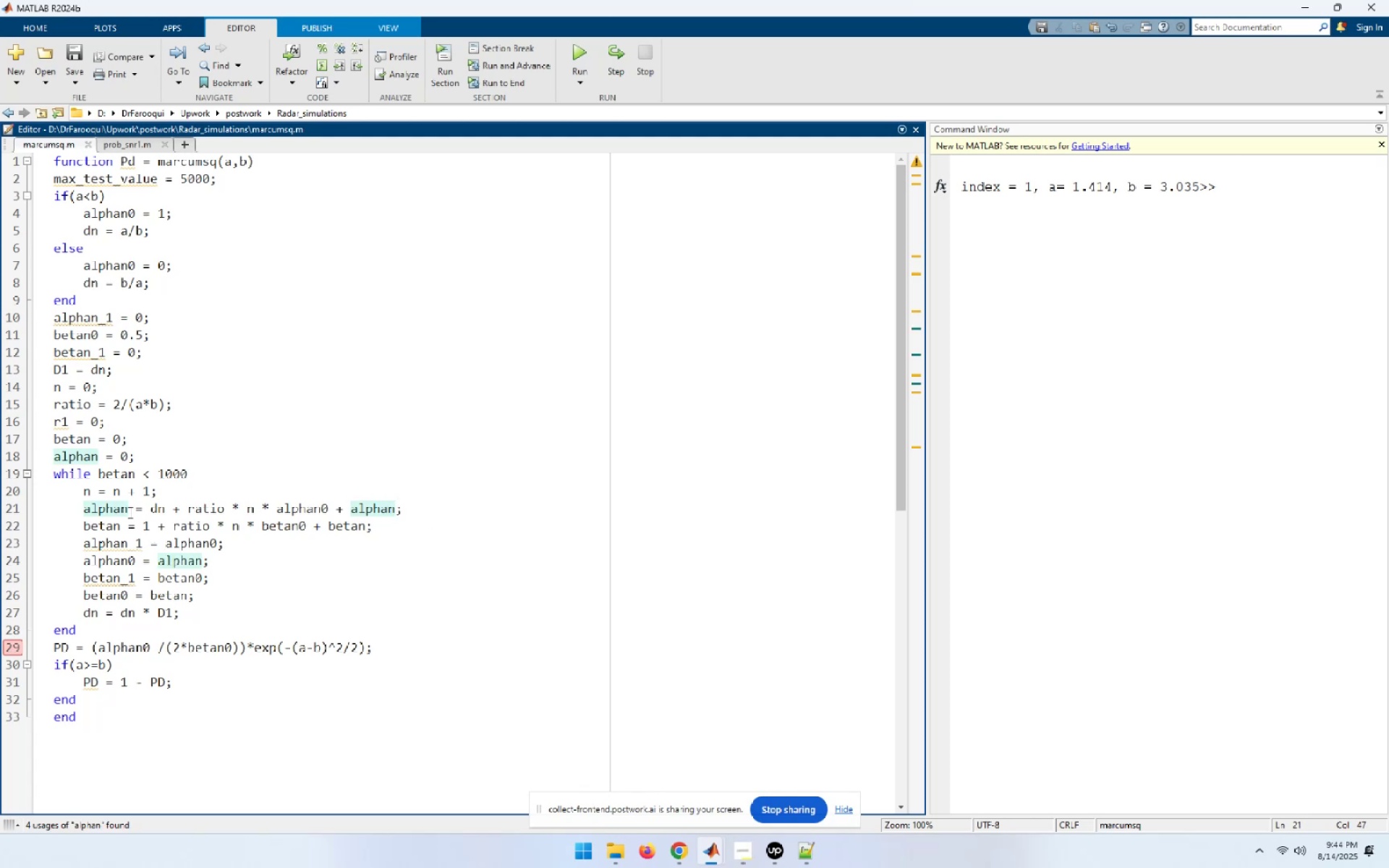 
left_click([122, 529])
 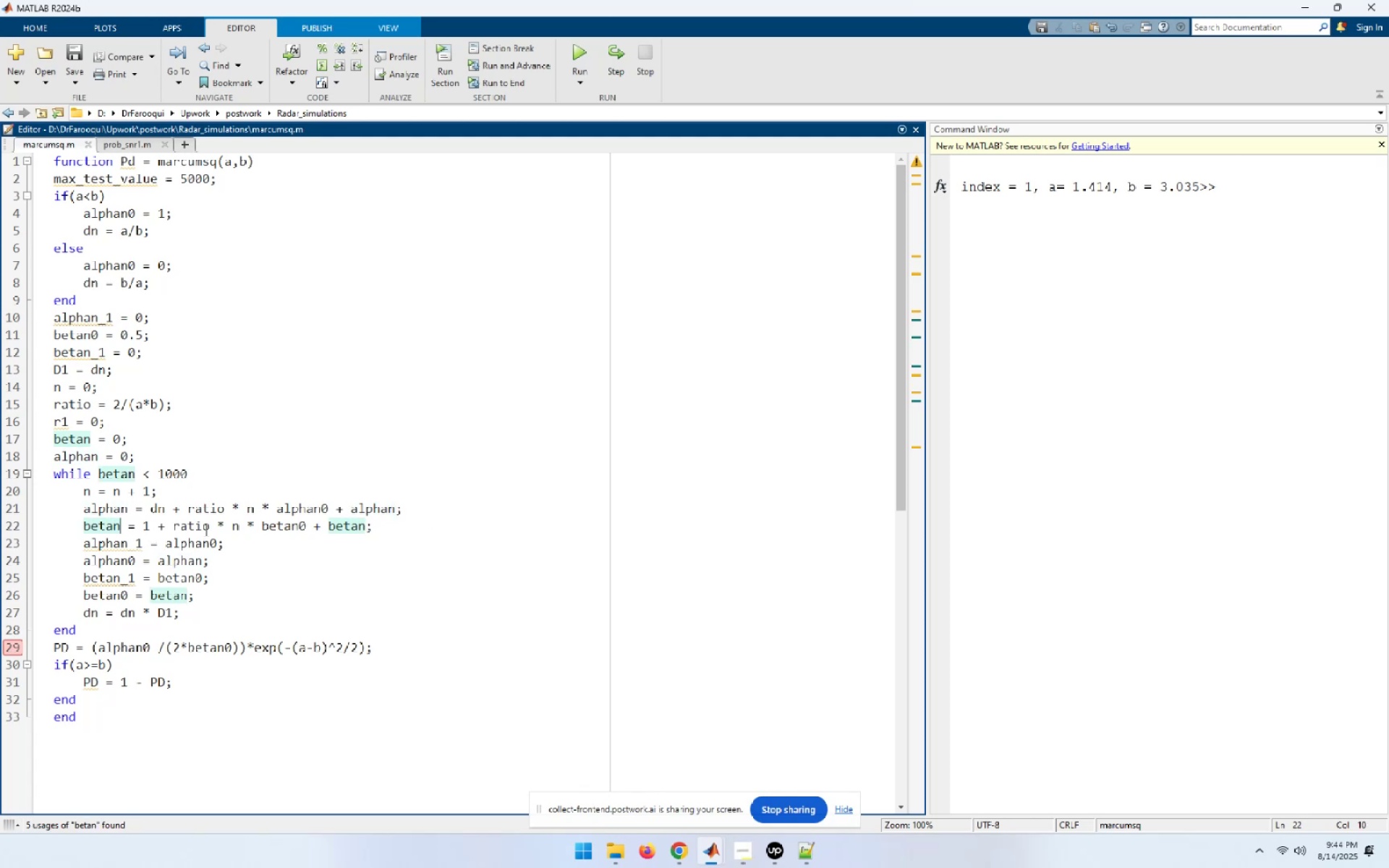 
left_click([205, 529])
 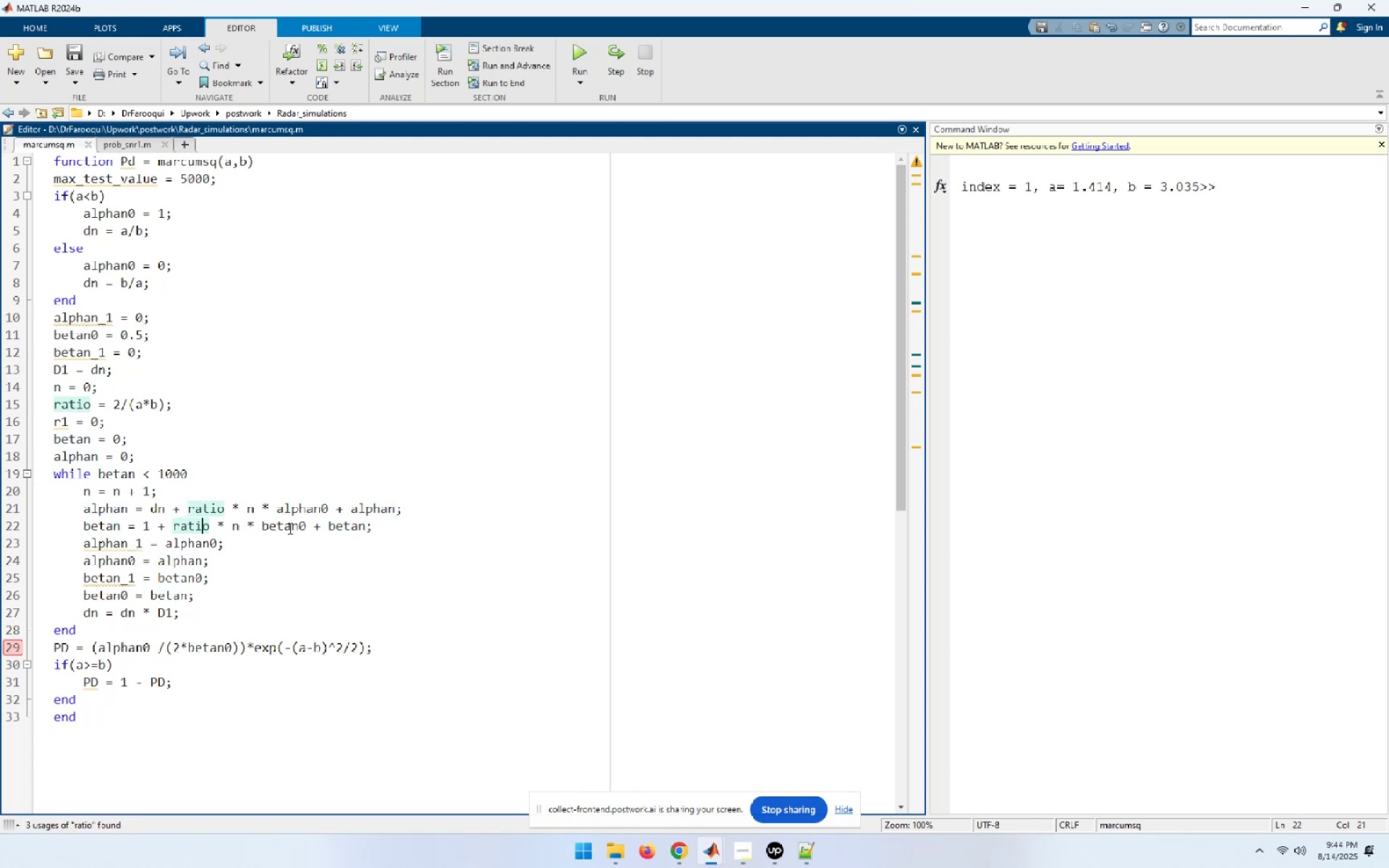 
left_click([294, 528])
 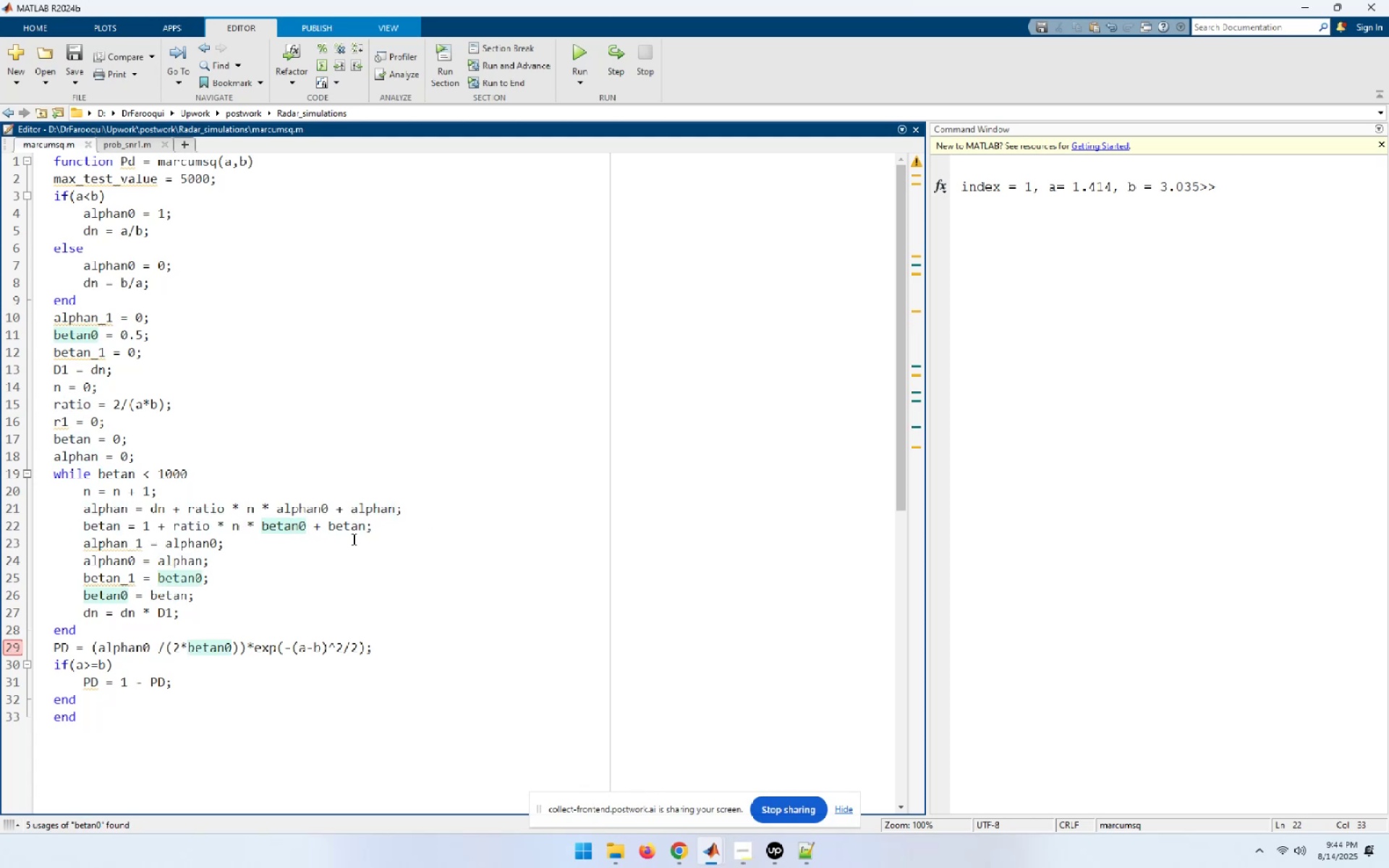 
left_click([353, 524])
 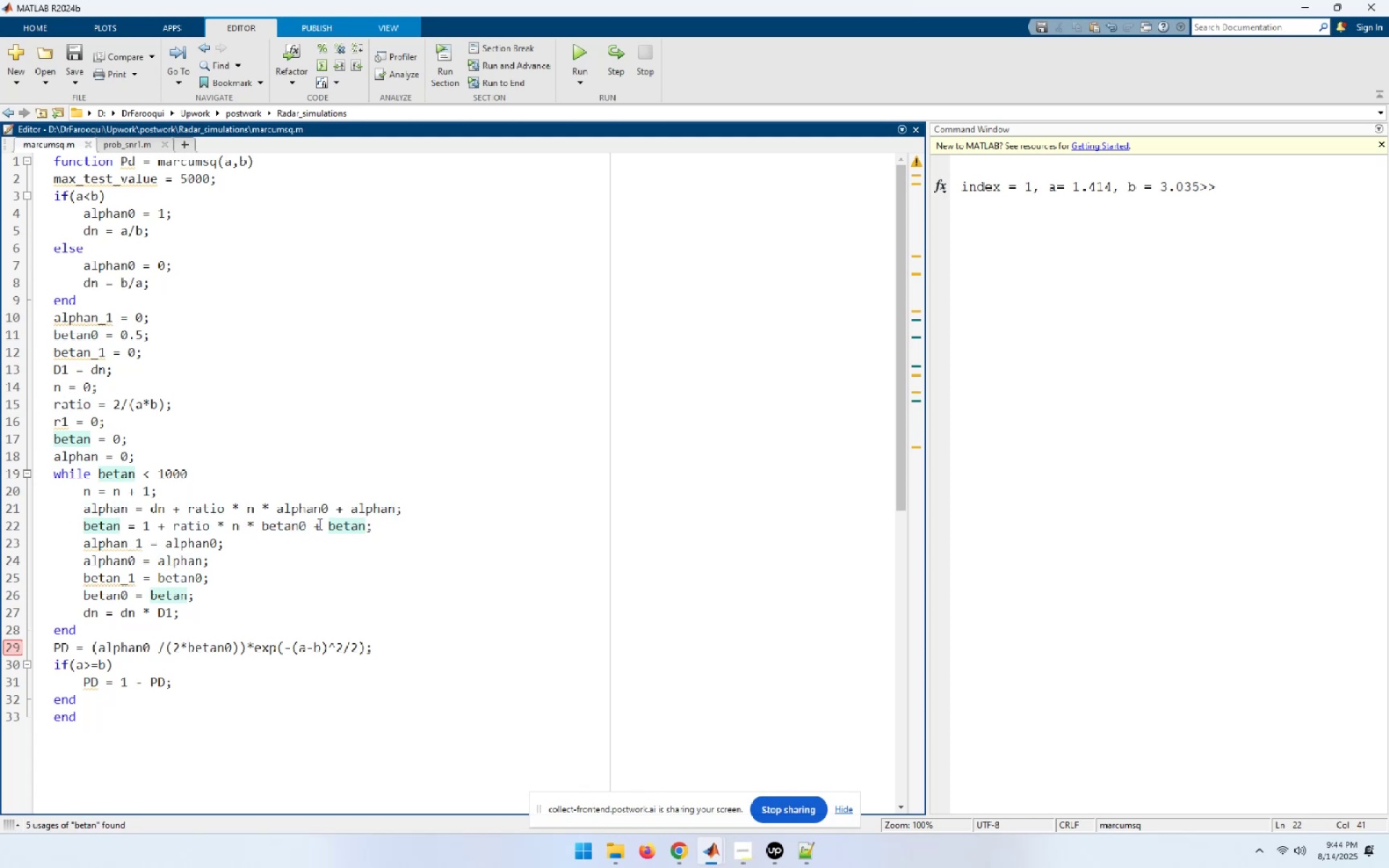 
left_click([114, 545])
 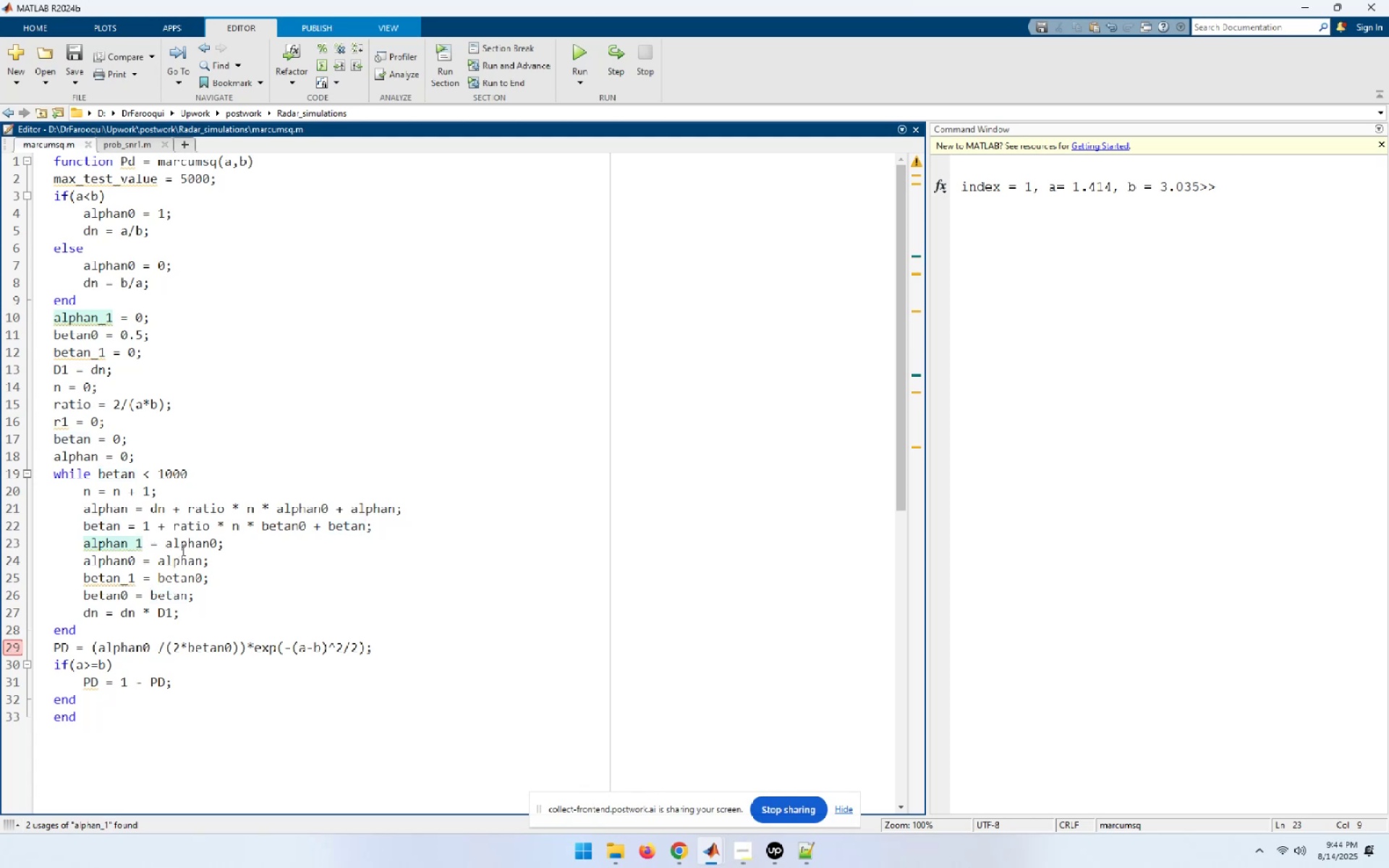 
left_click([197, 545])
 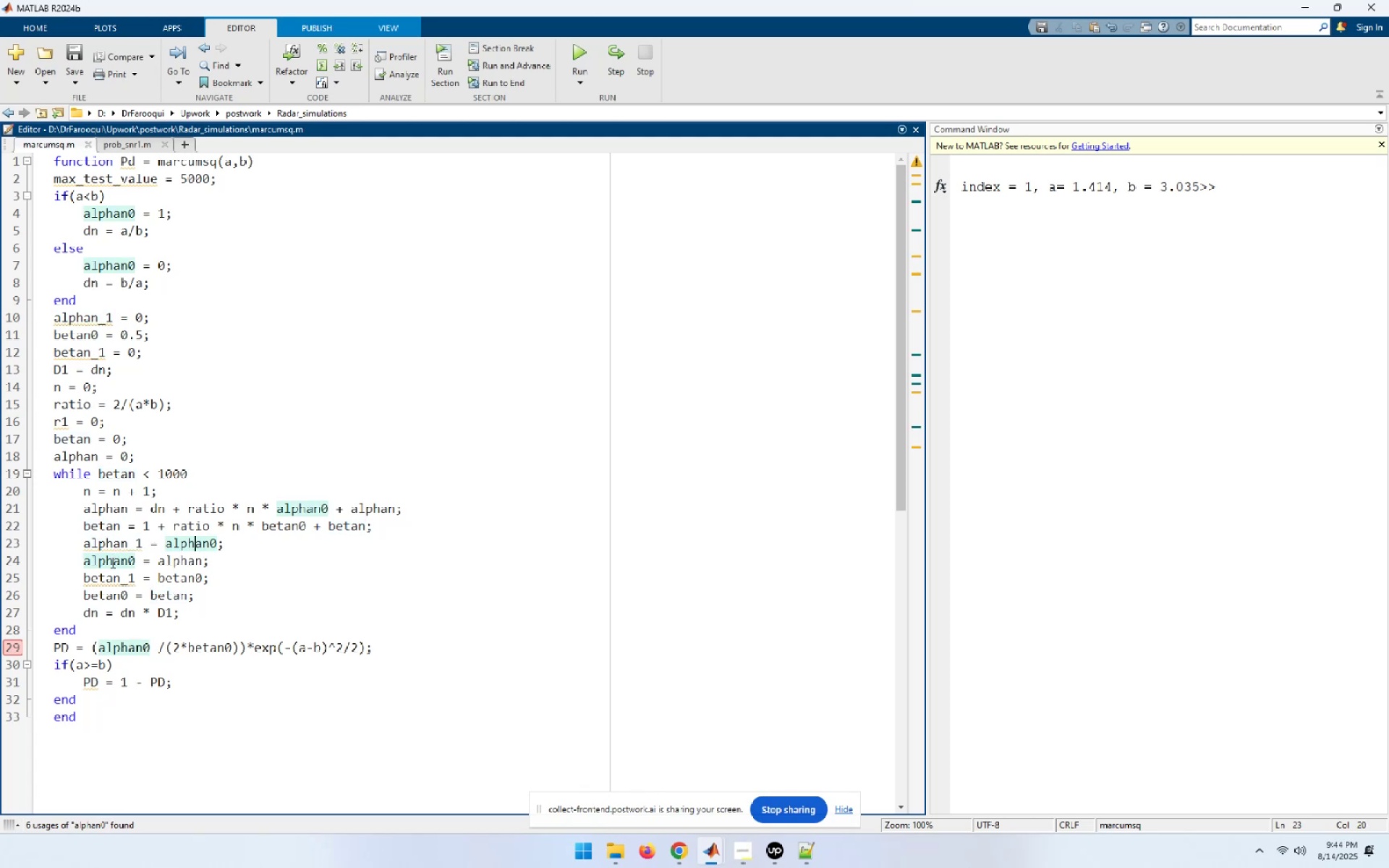 
left_click([126, 566])
 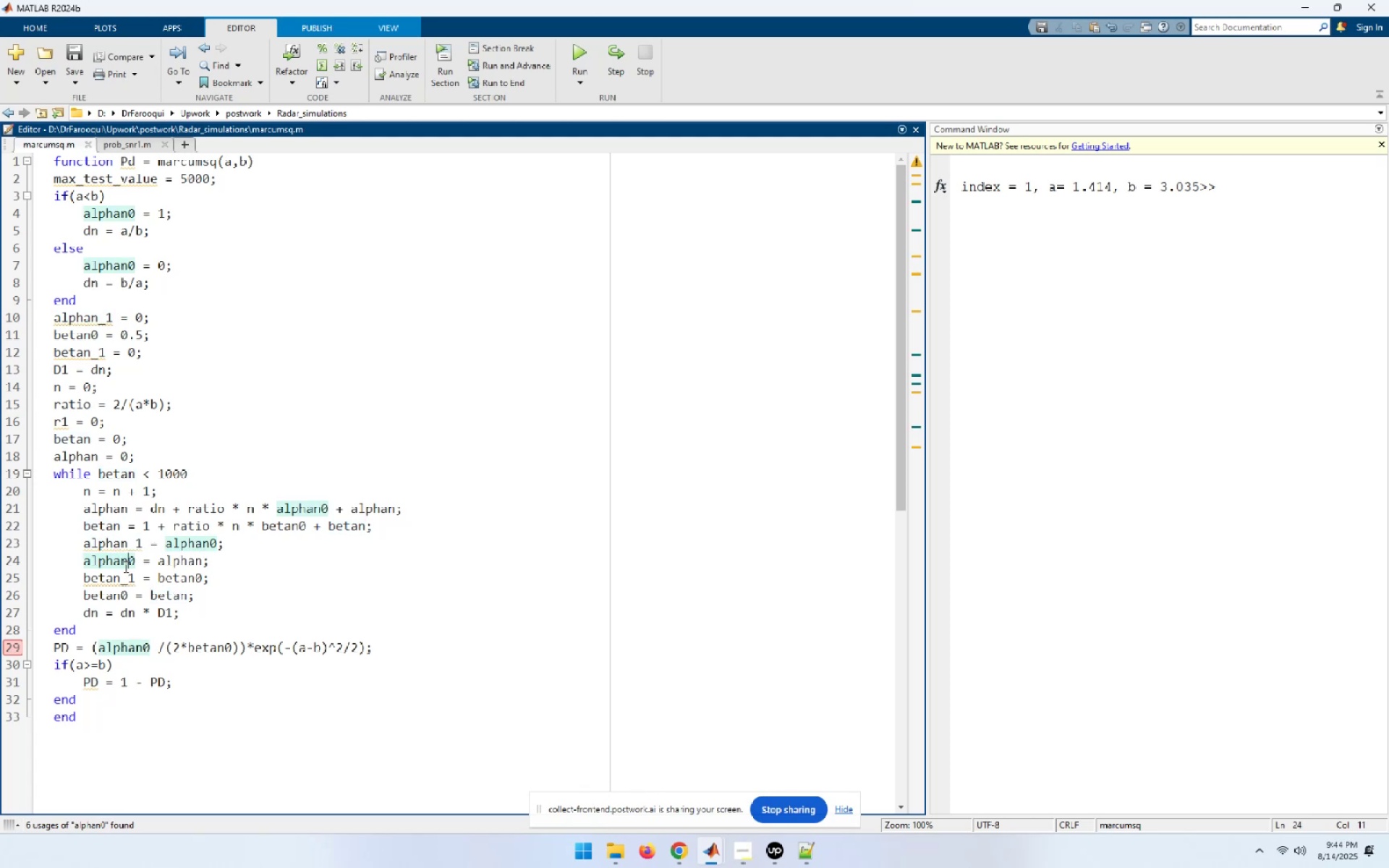 
left_click([179, 565])
 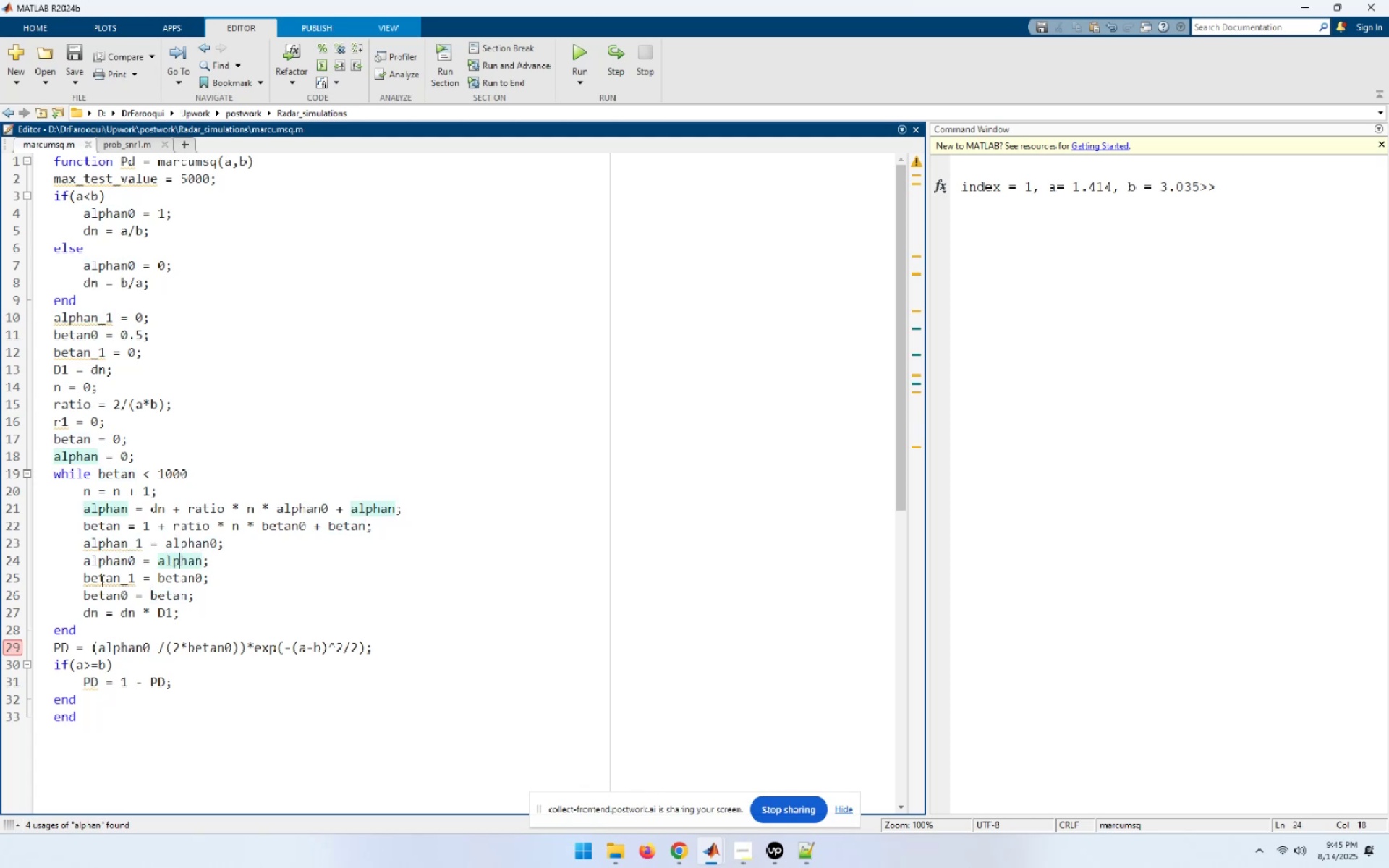 
left_click([109, 584])
 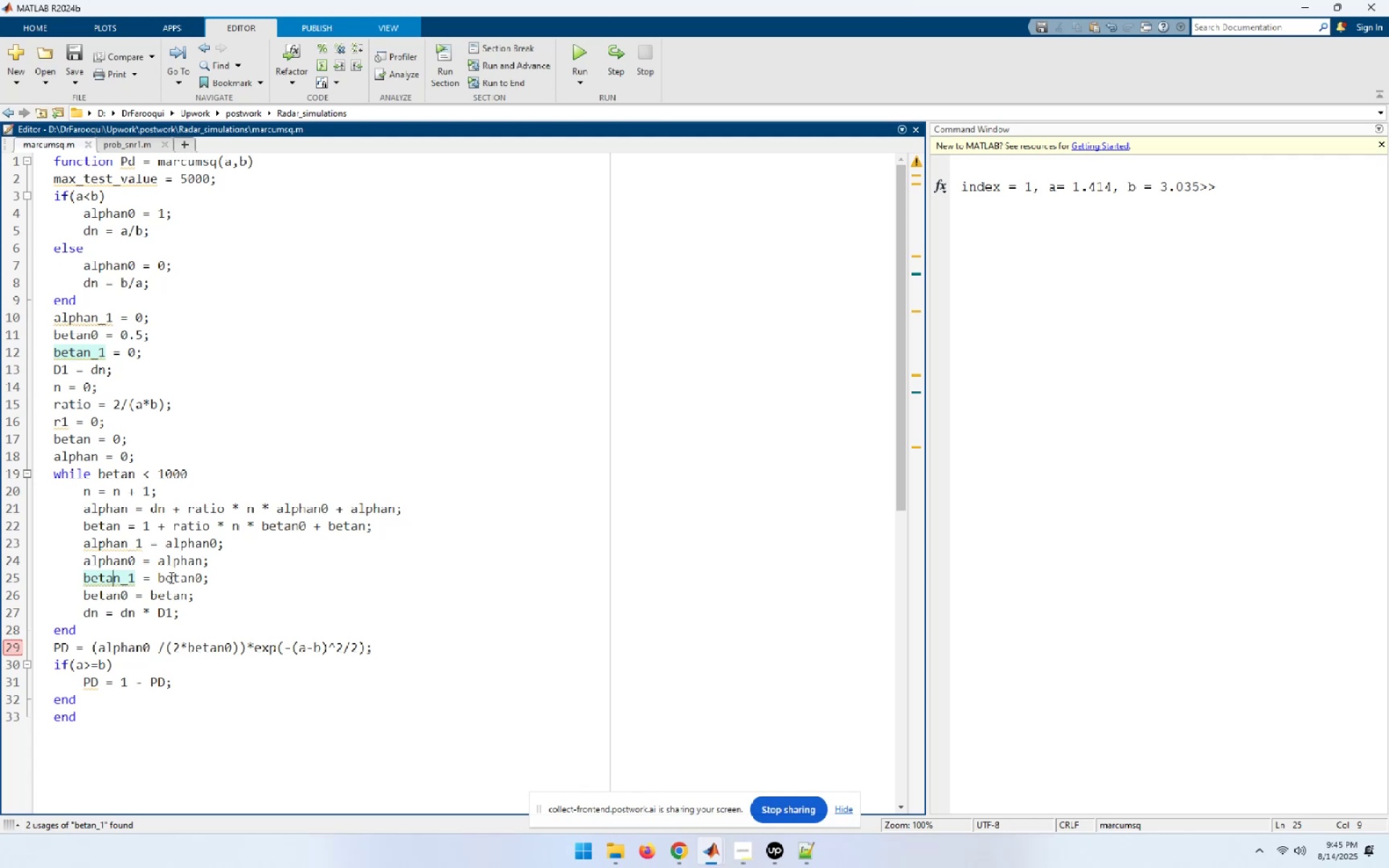 
left_click([192, 577])
 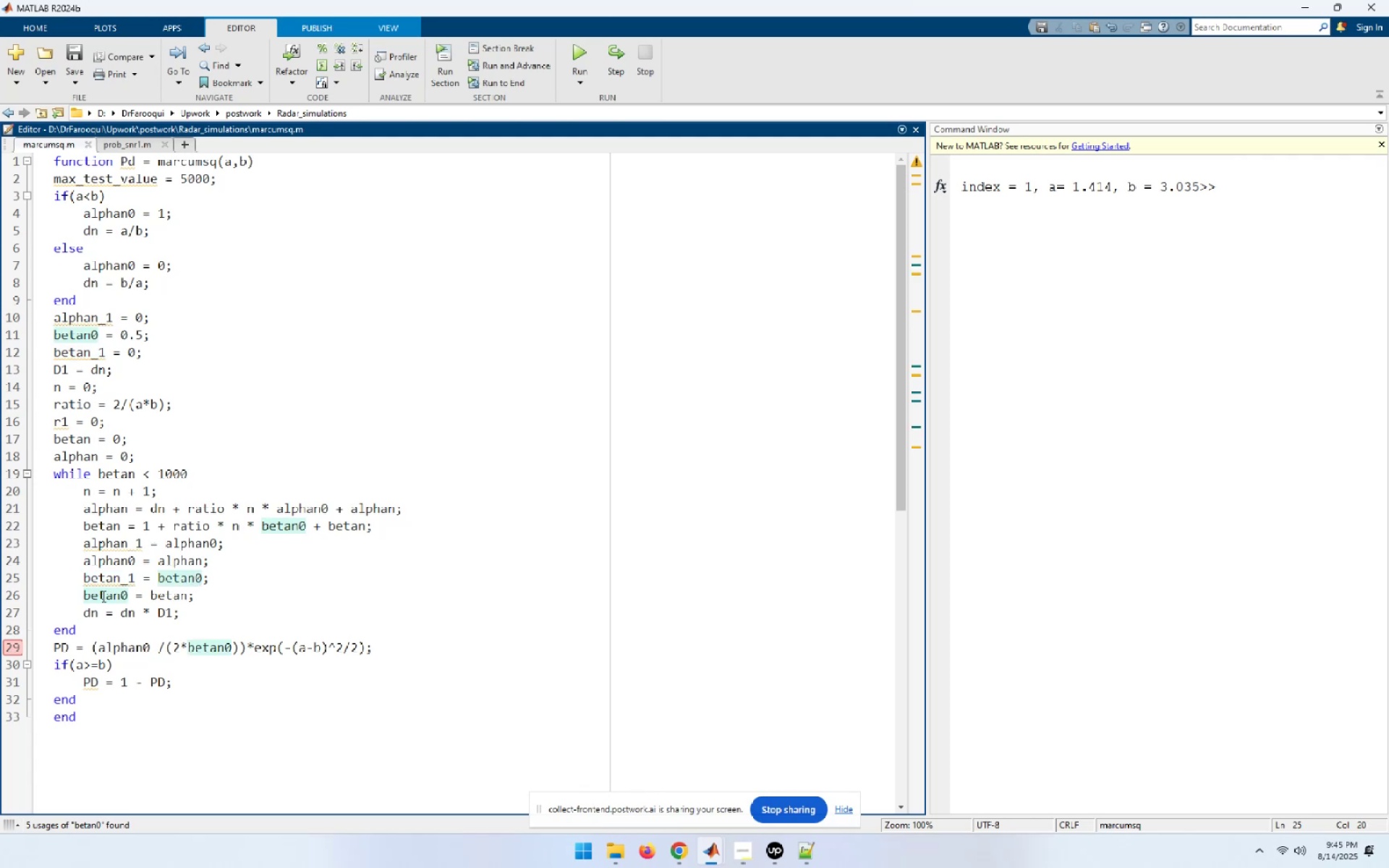 
left_click([102, 596])
 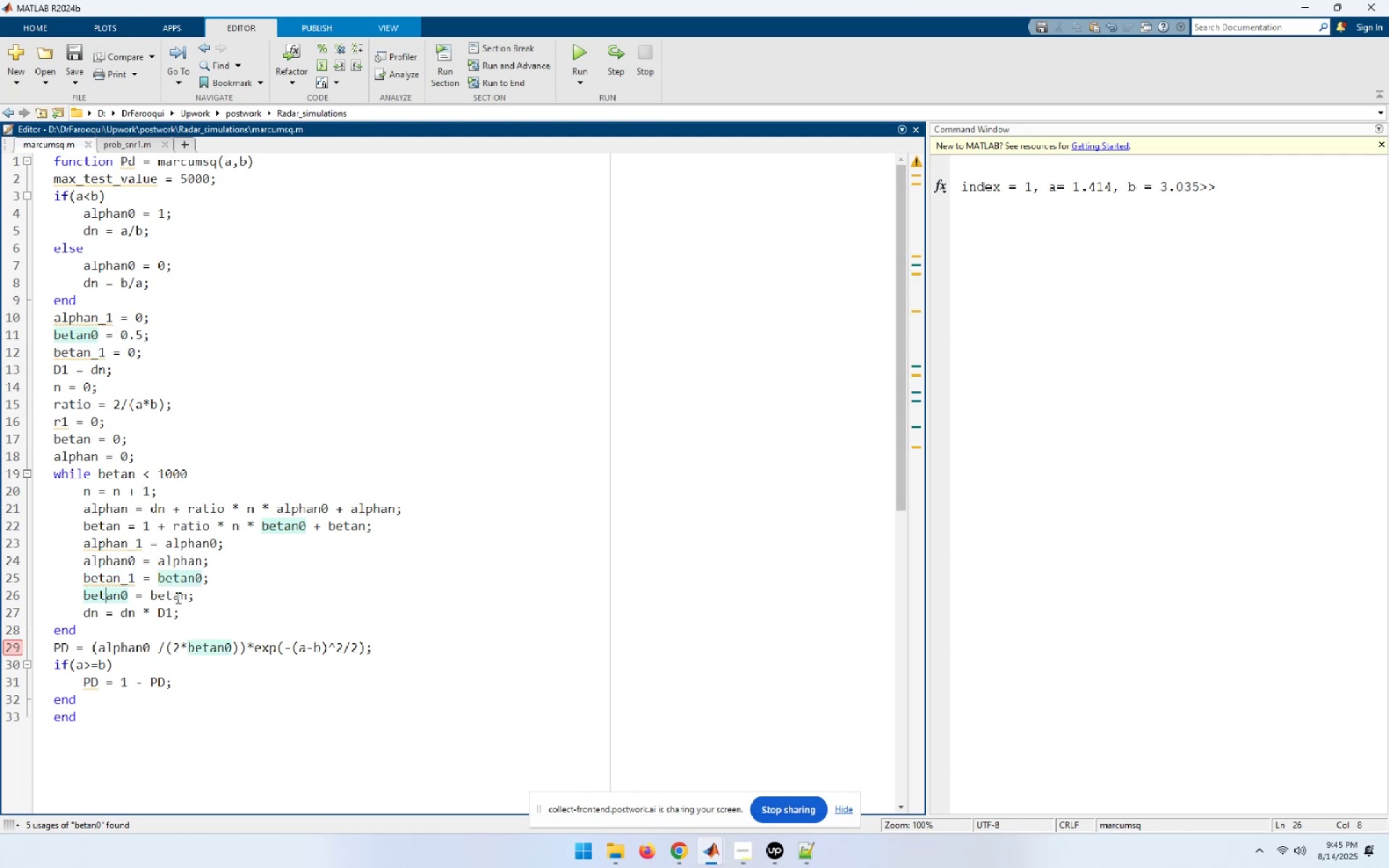 
left_click([177, 597])
 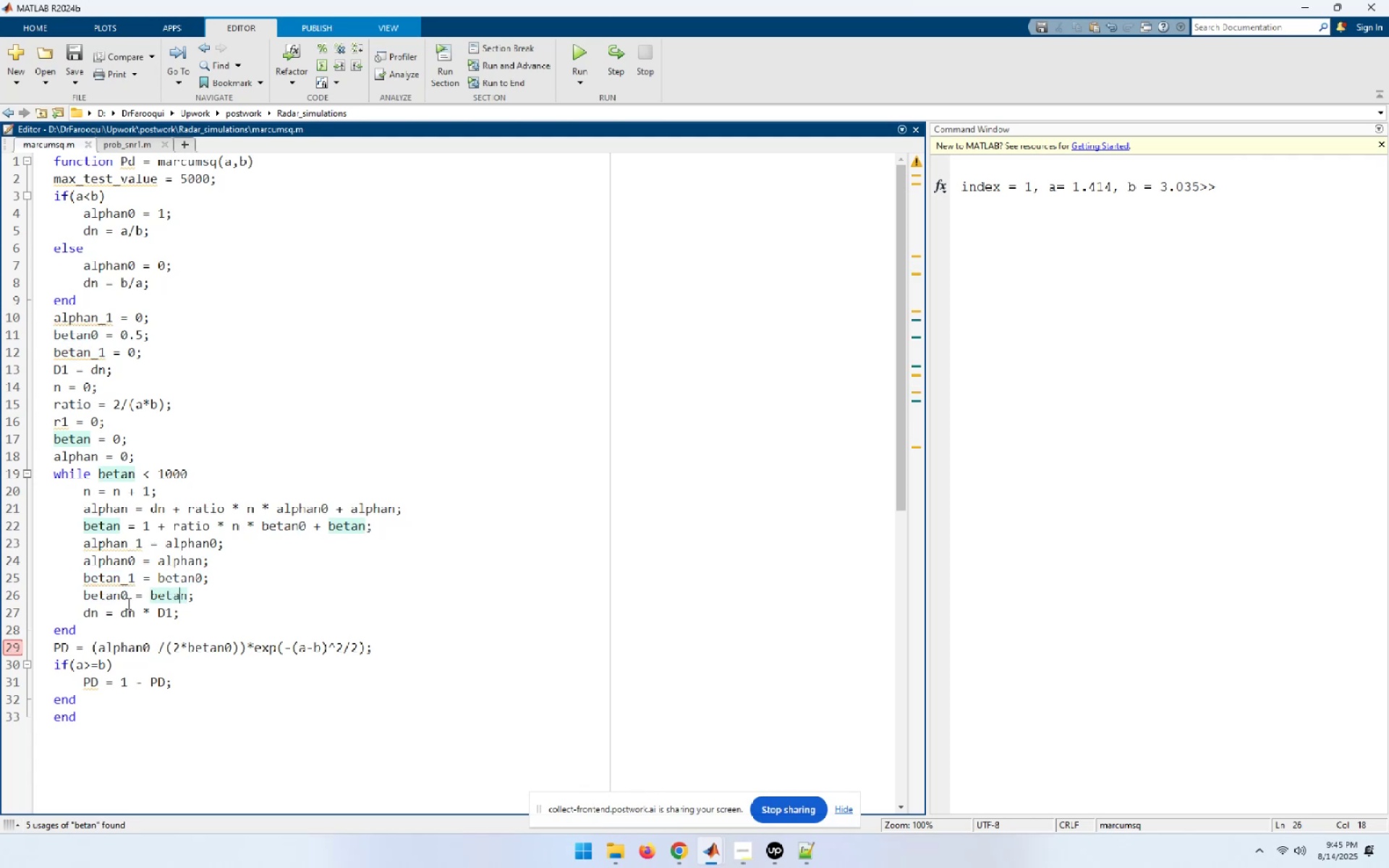 
left_click([89, 613])
 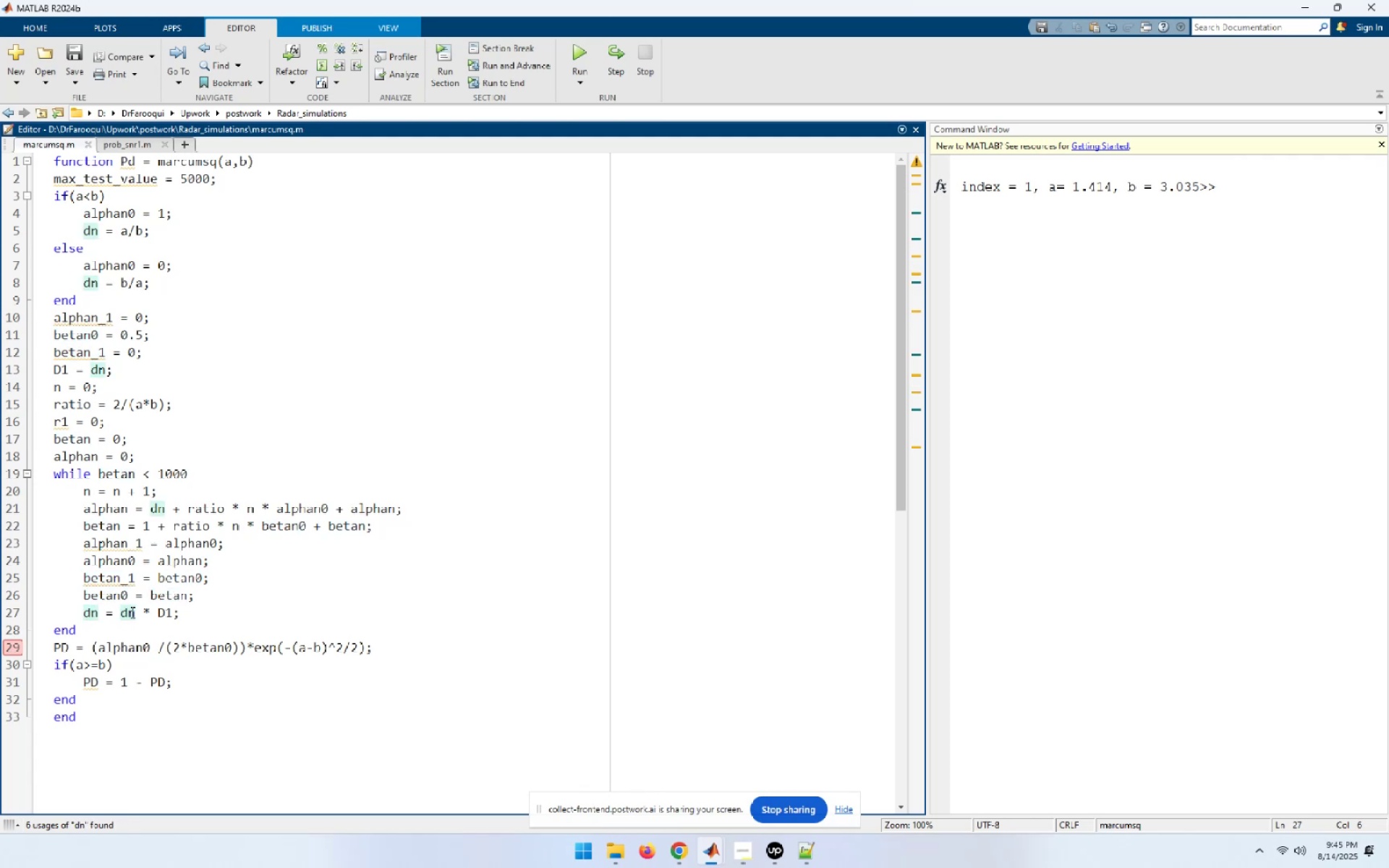 
left_click([131, 612])
 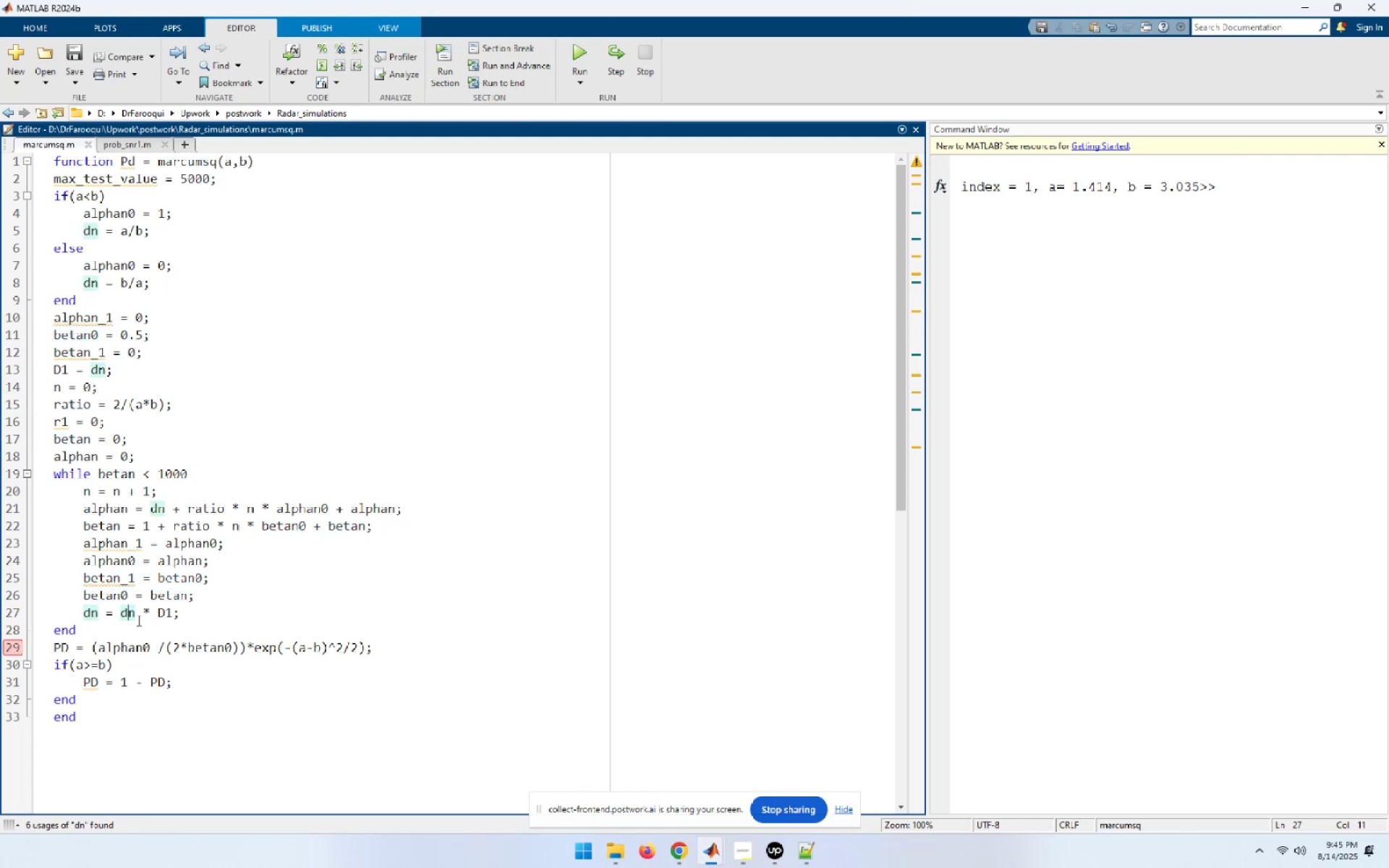 
left_click([92, 626])
 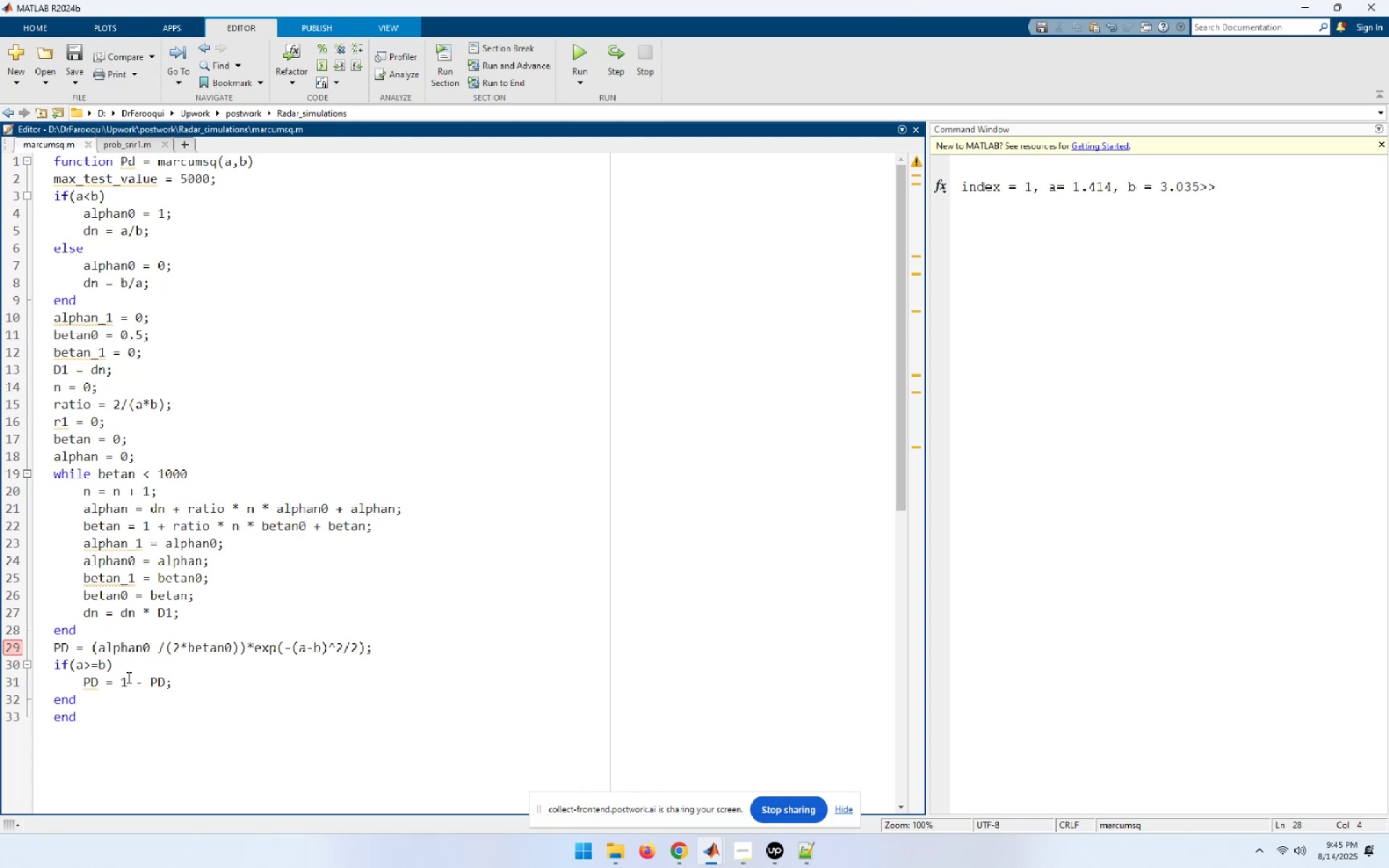 
wait(25.18)
 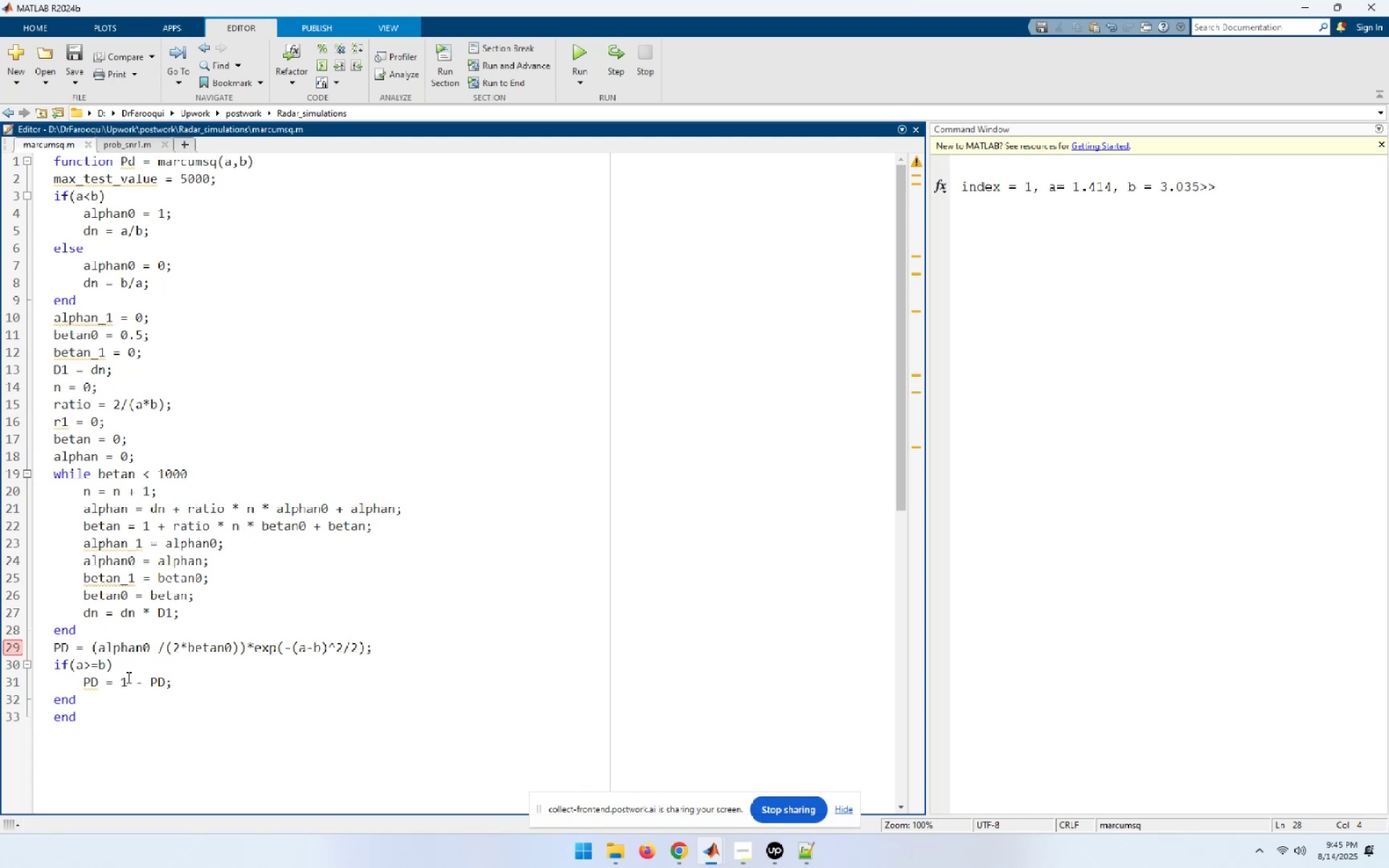 
mouse_move([135, 192])
 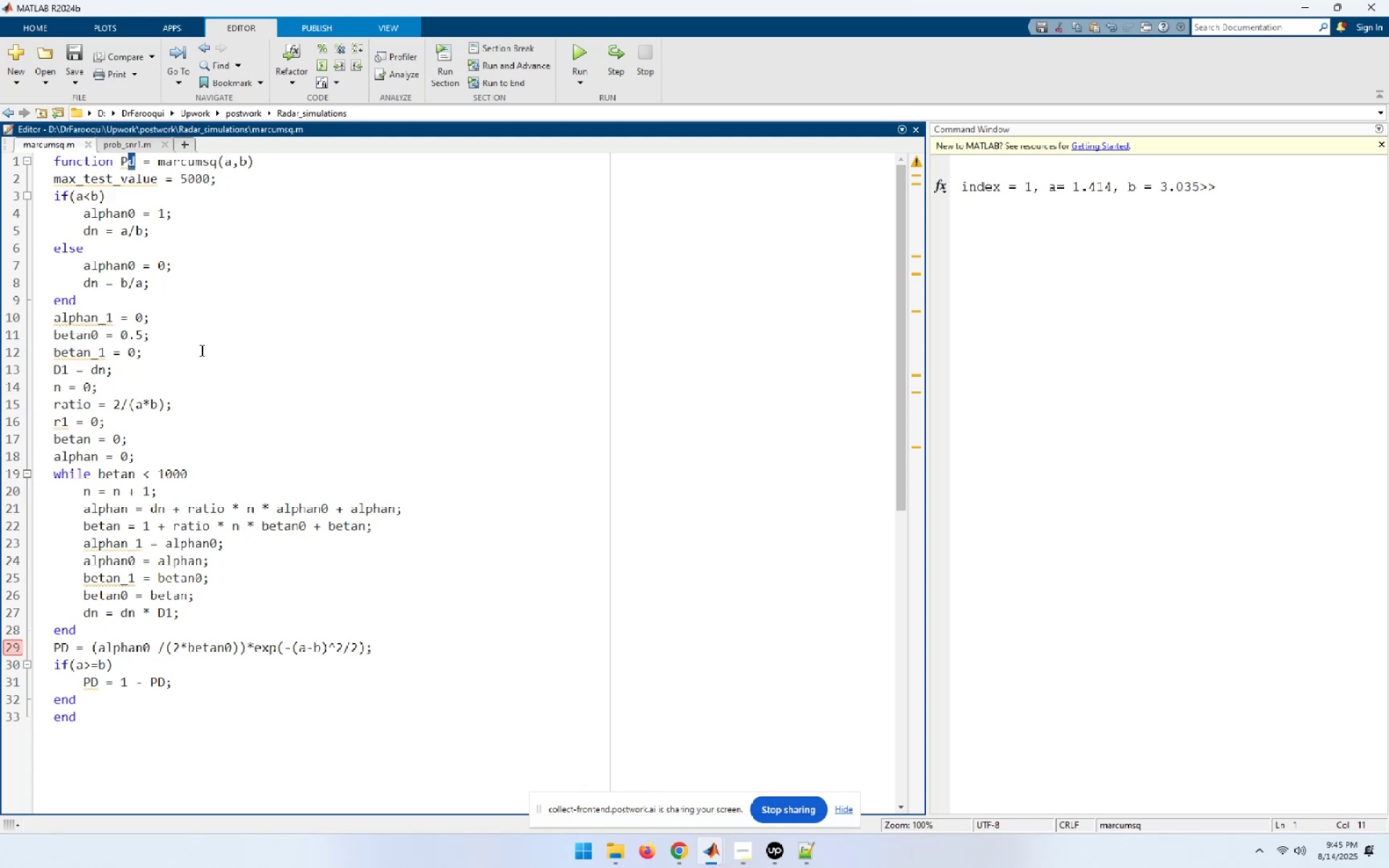 
key(Shift+D)
 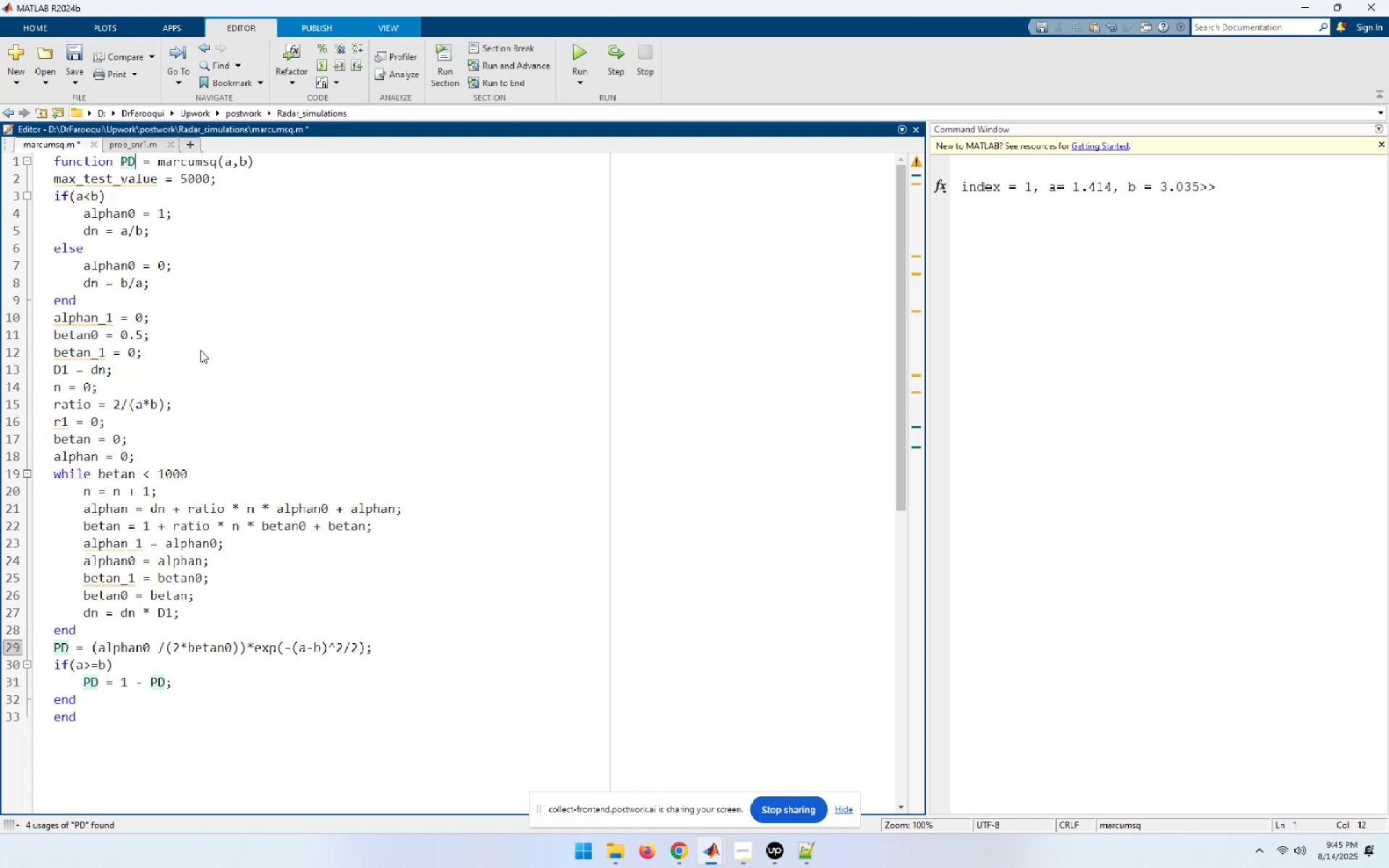 
left_click([200, 350])
 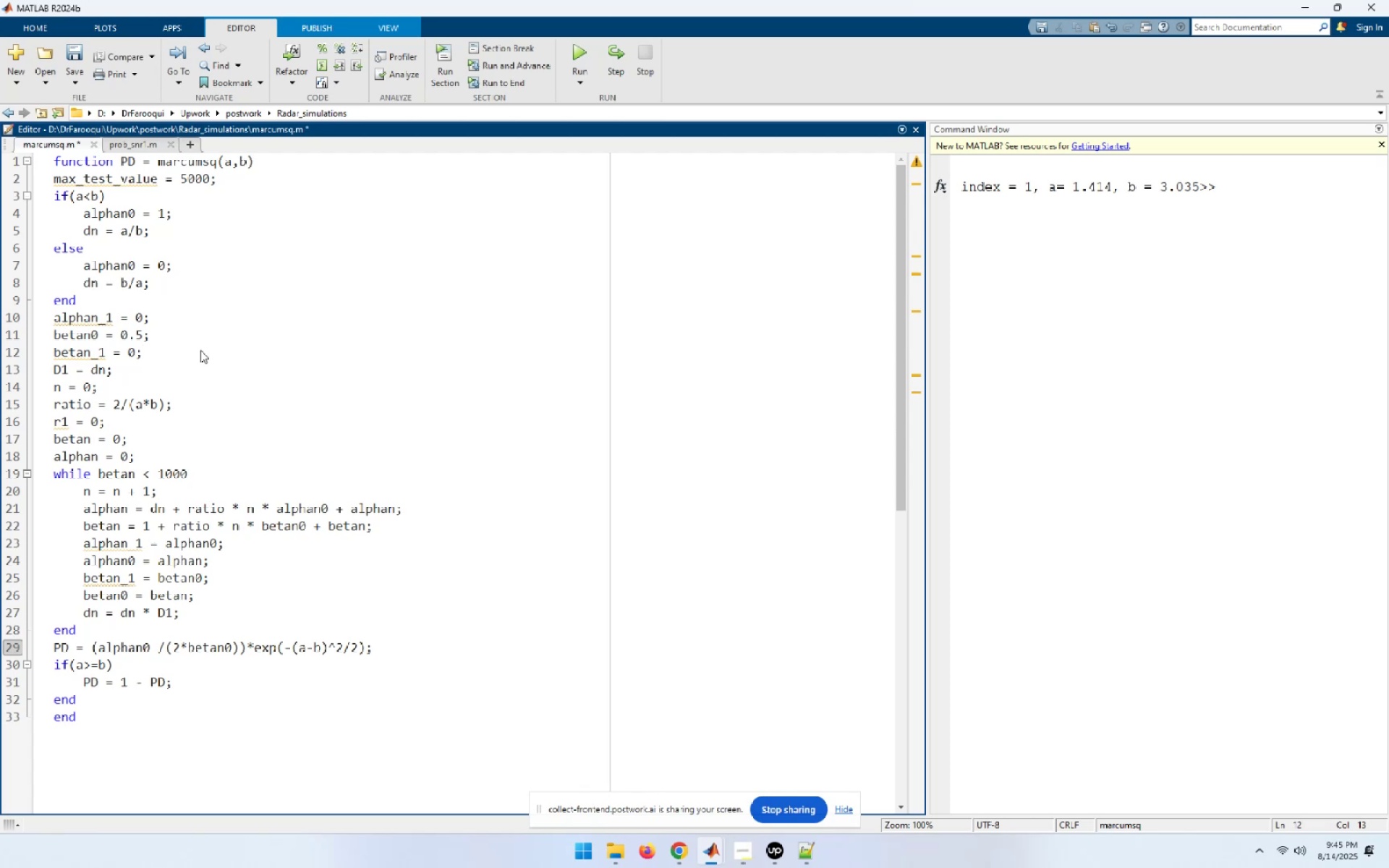 
key(Control+S)
 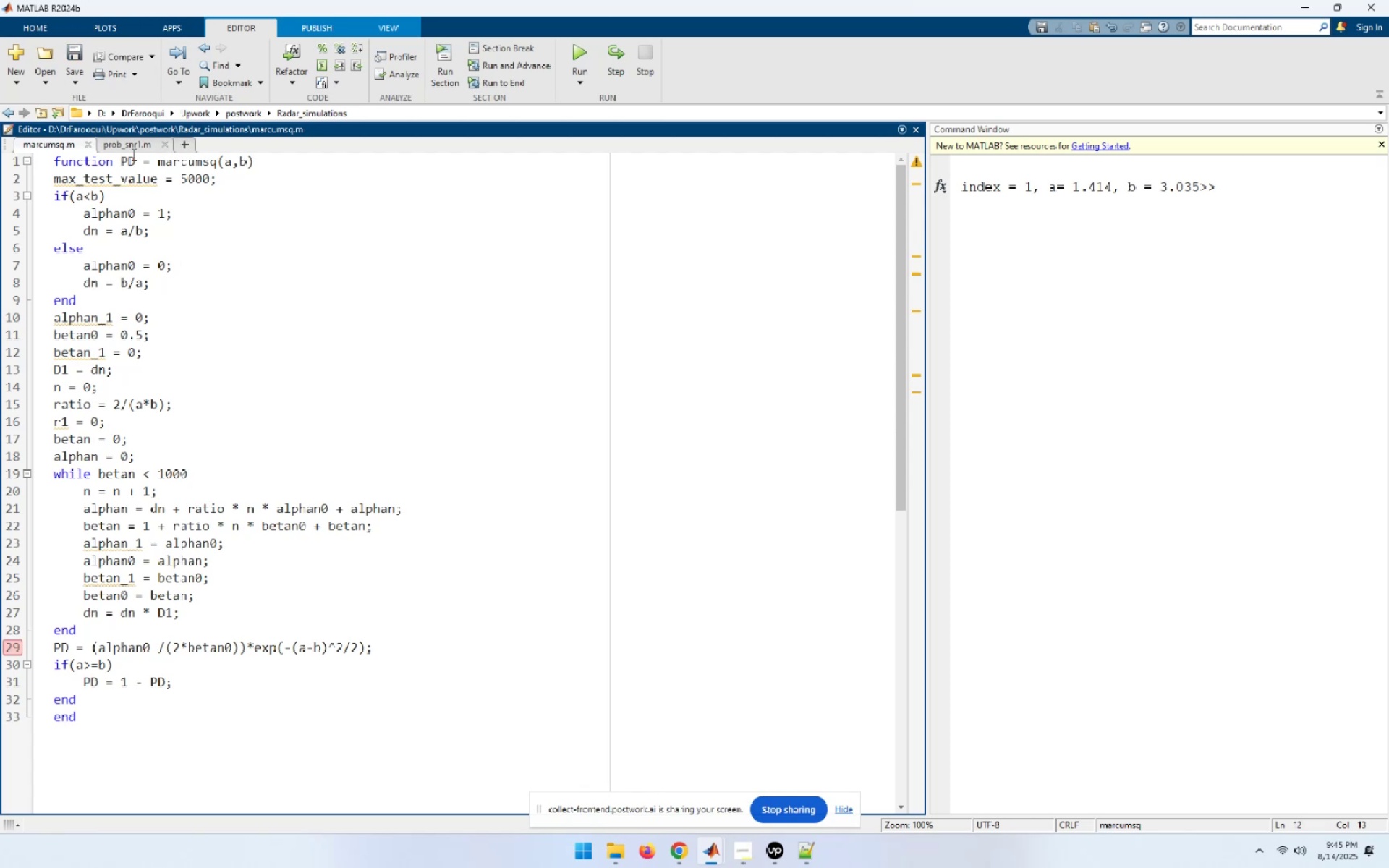 
left_click([135, 145])
 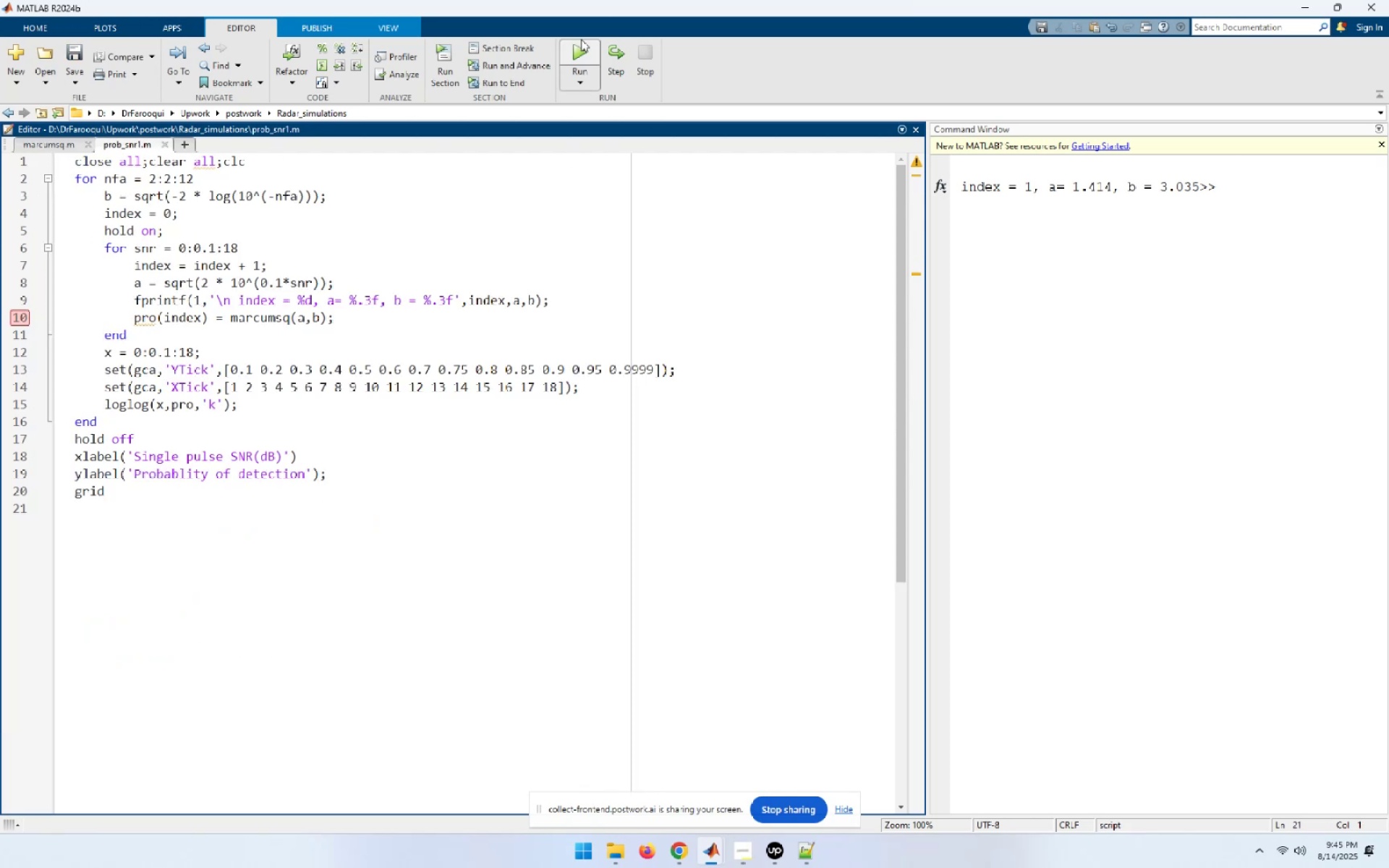 
left_click([579, 50])
 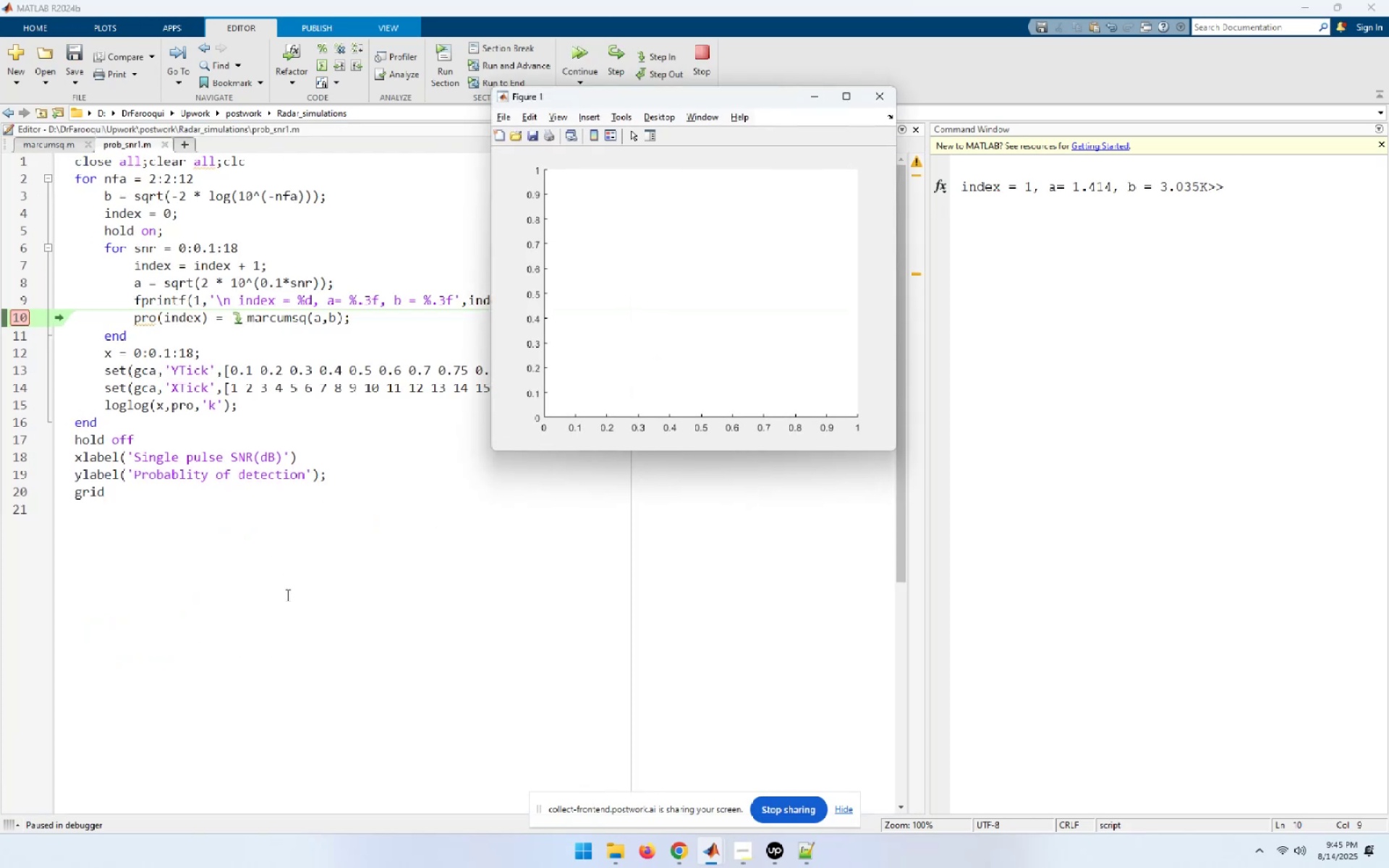 
left_click([355, 681])
 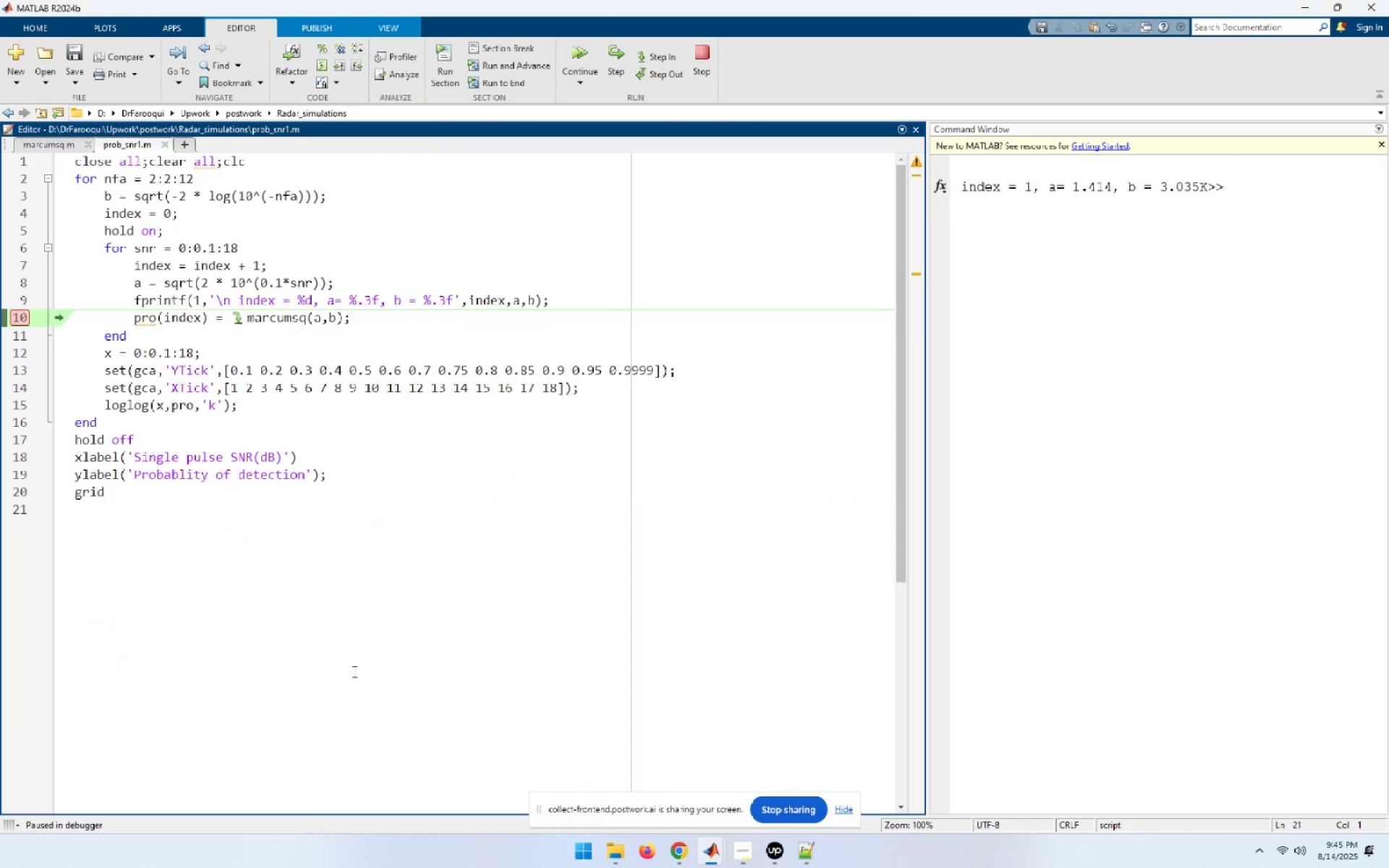 
key(F5)
 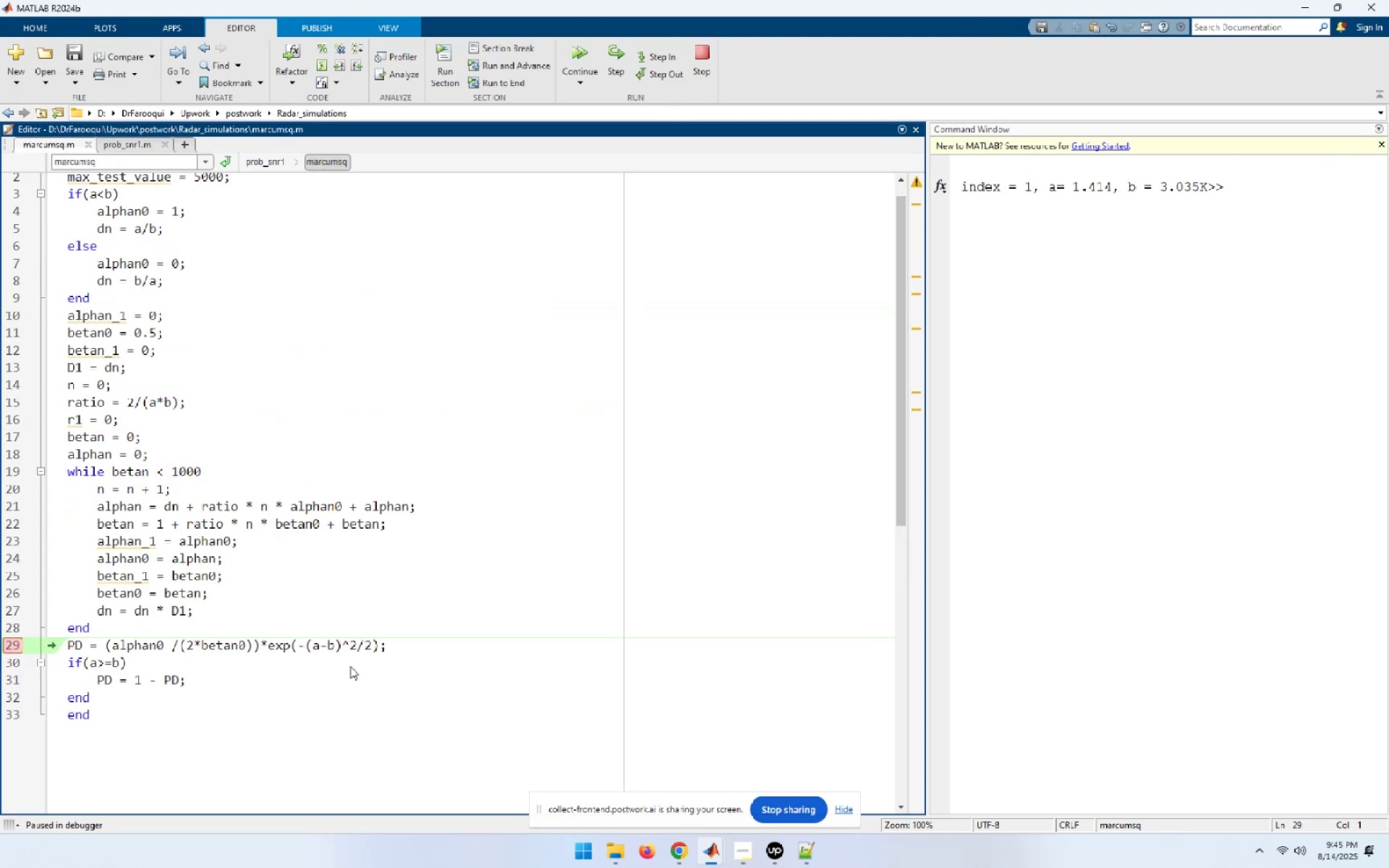 
key(F5)
 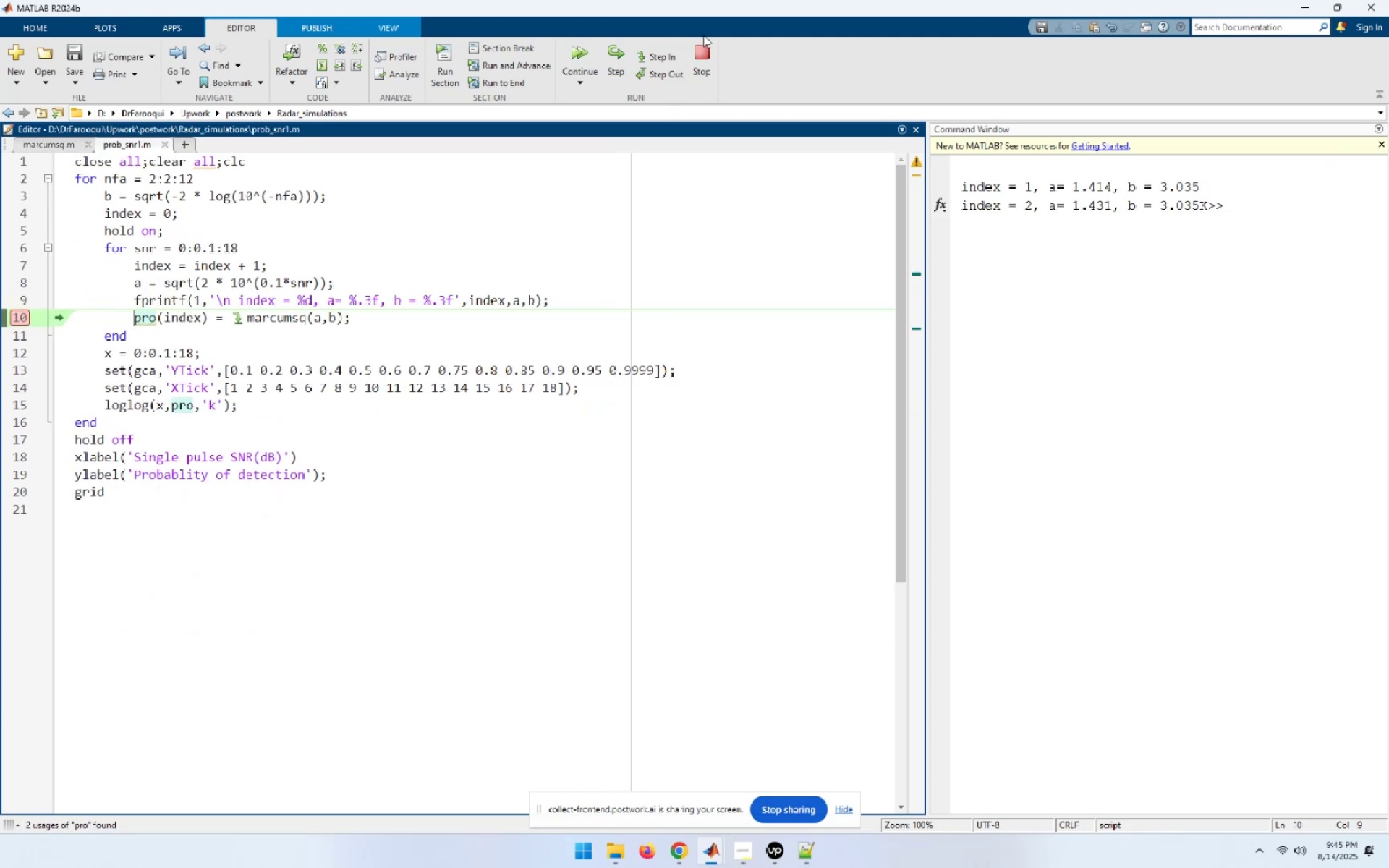 
left_click([696, 54])
 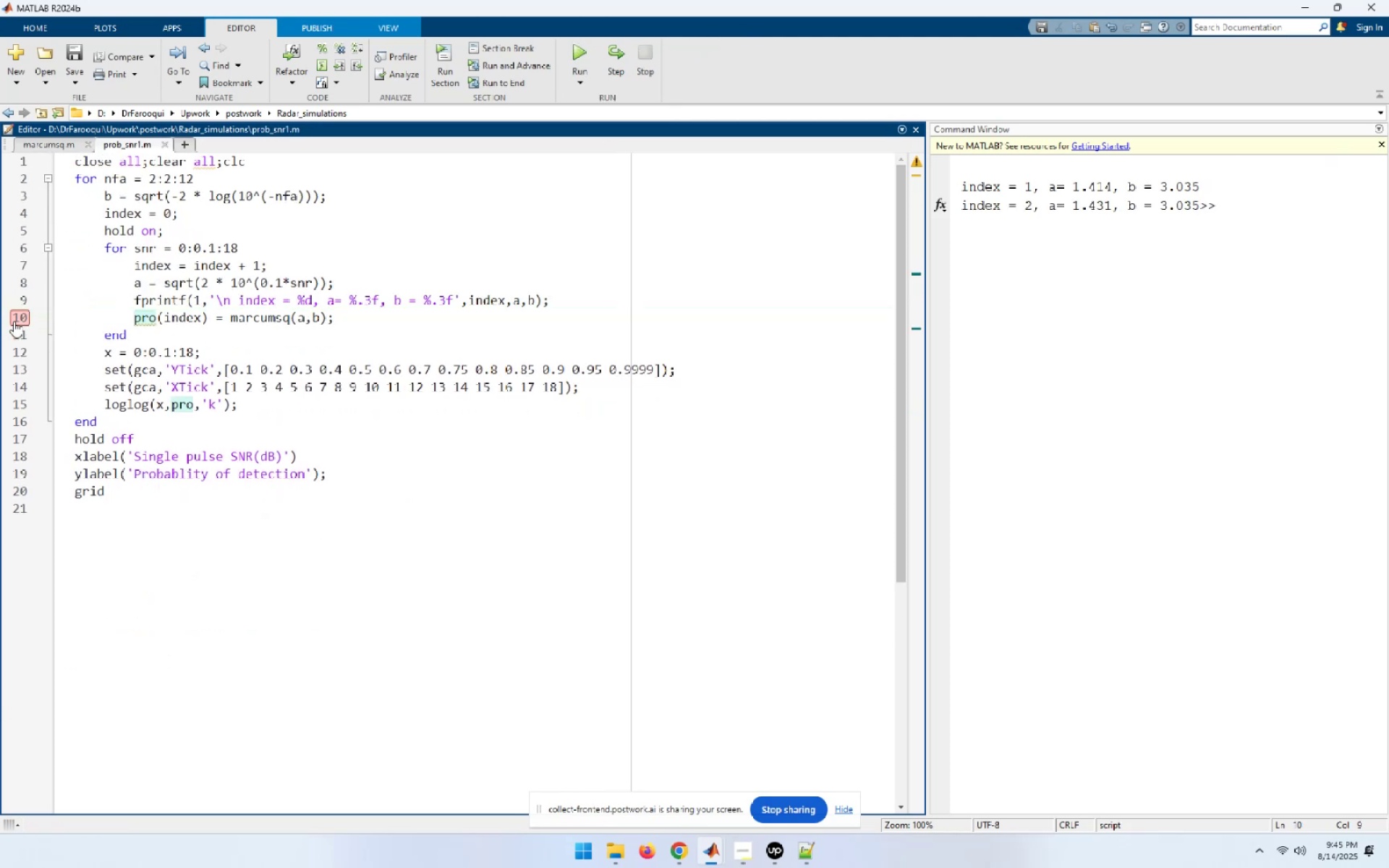 
left_click([11, 318])
 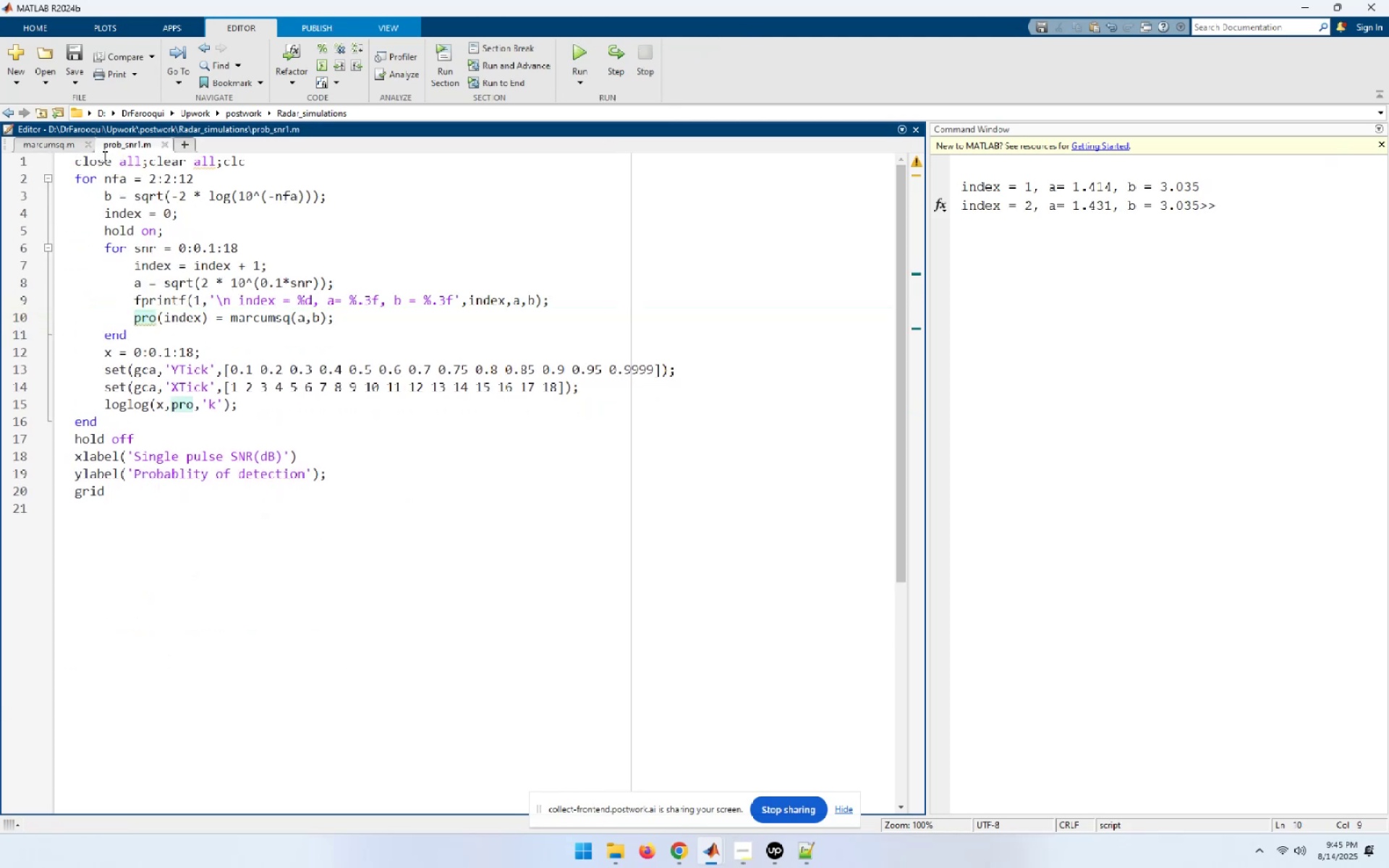 
left_click([38, 137])
 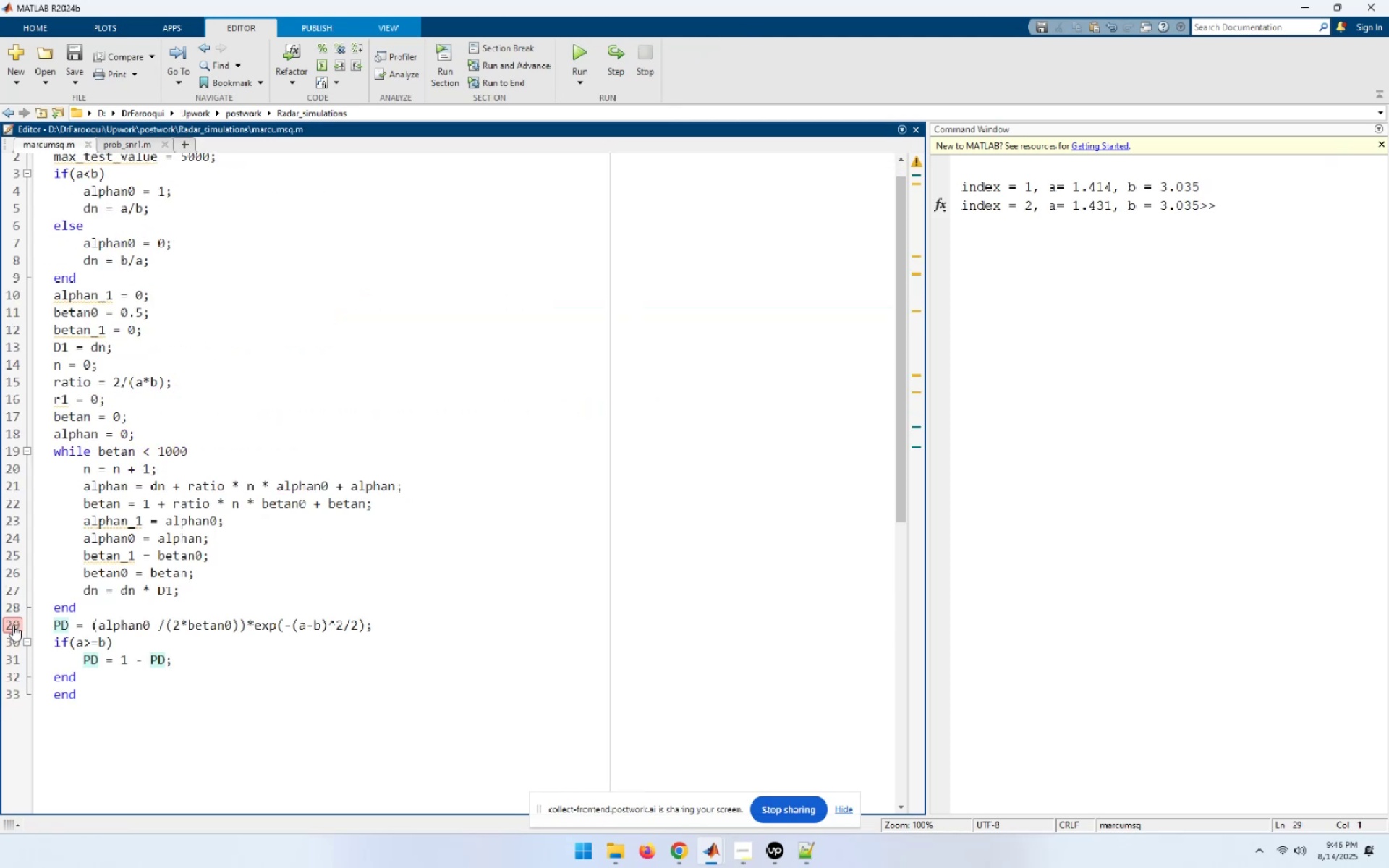 
double_click([404, 579])
 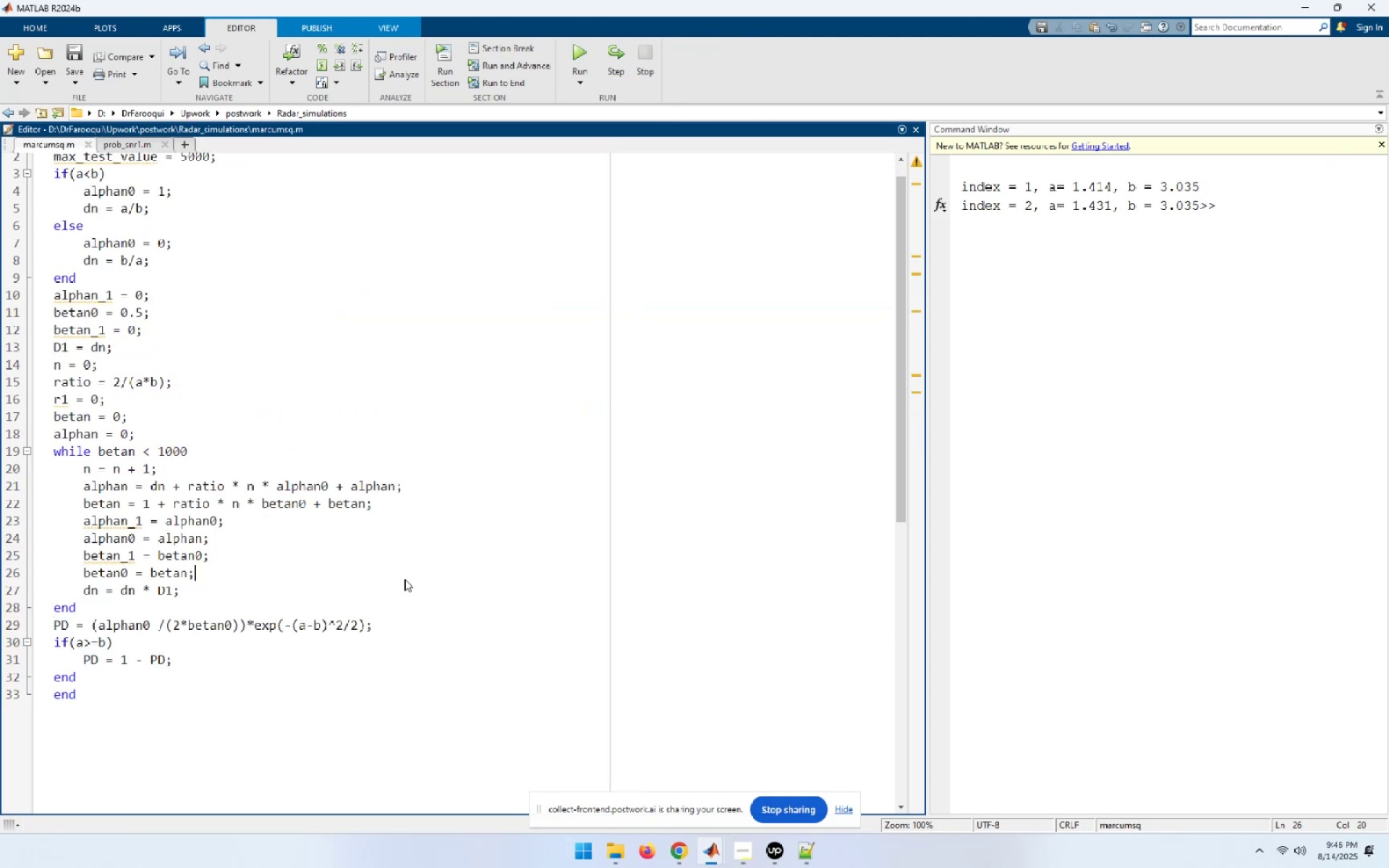 
key(Control+S)
 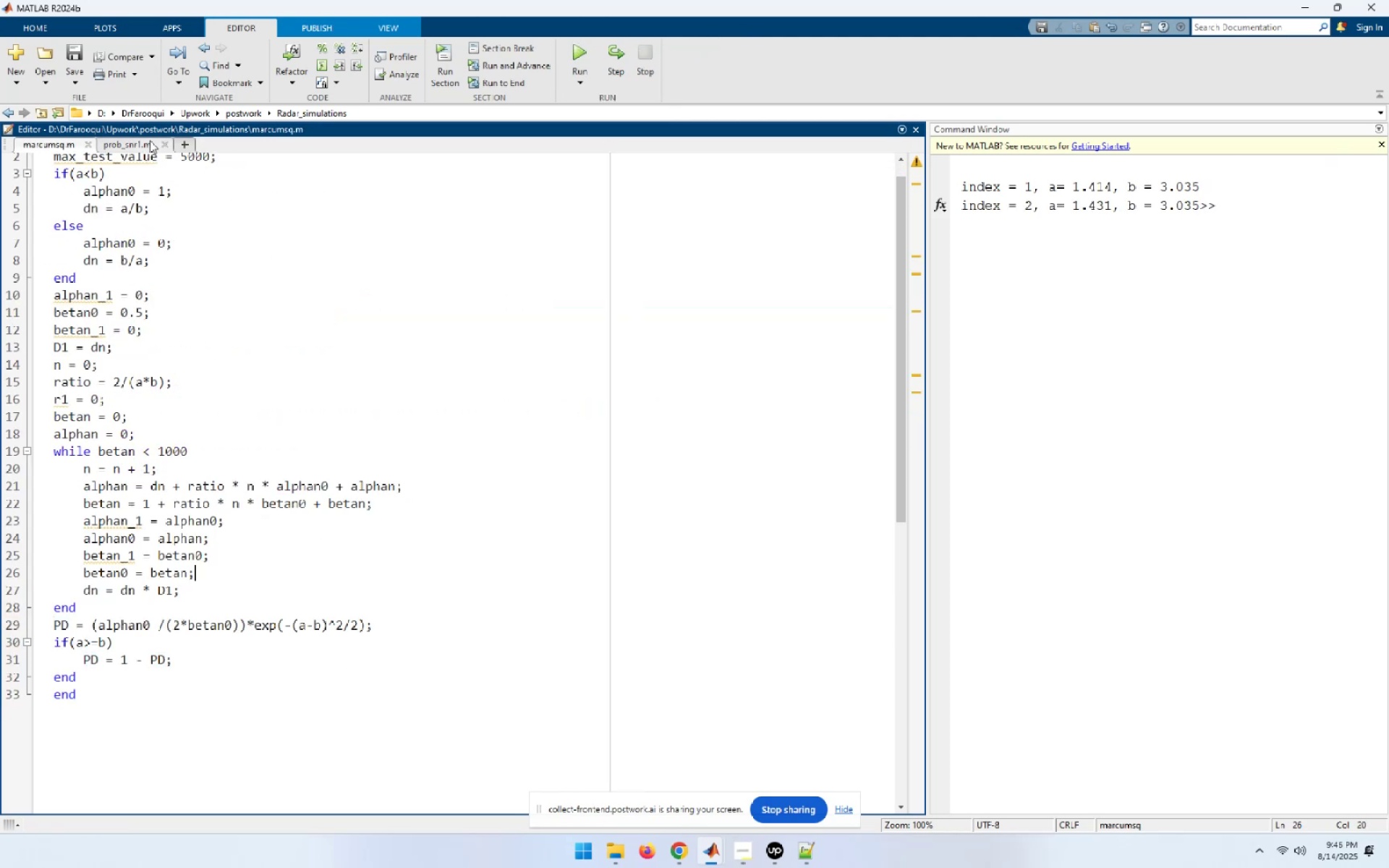 
left_click([149, 140])
 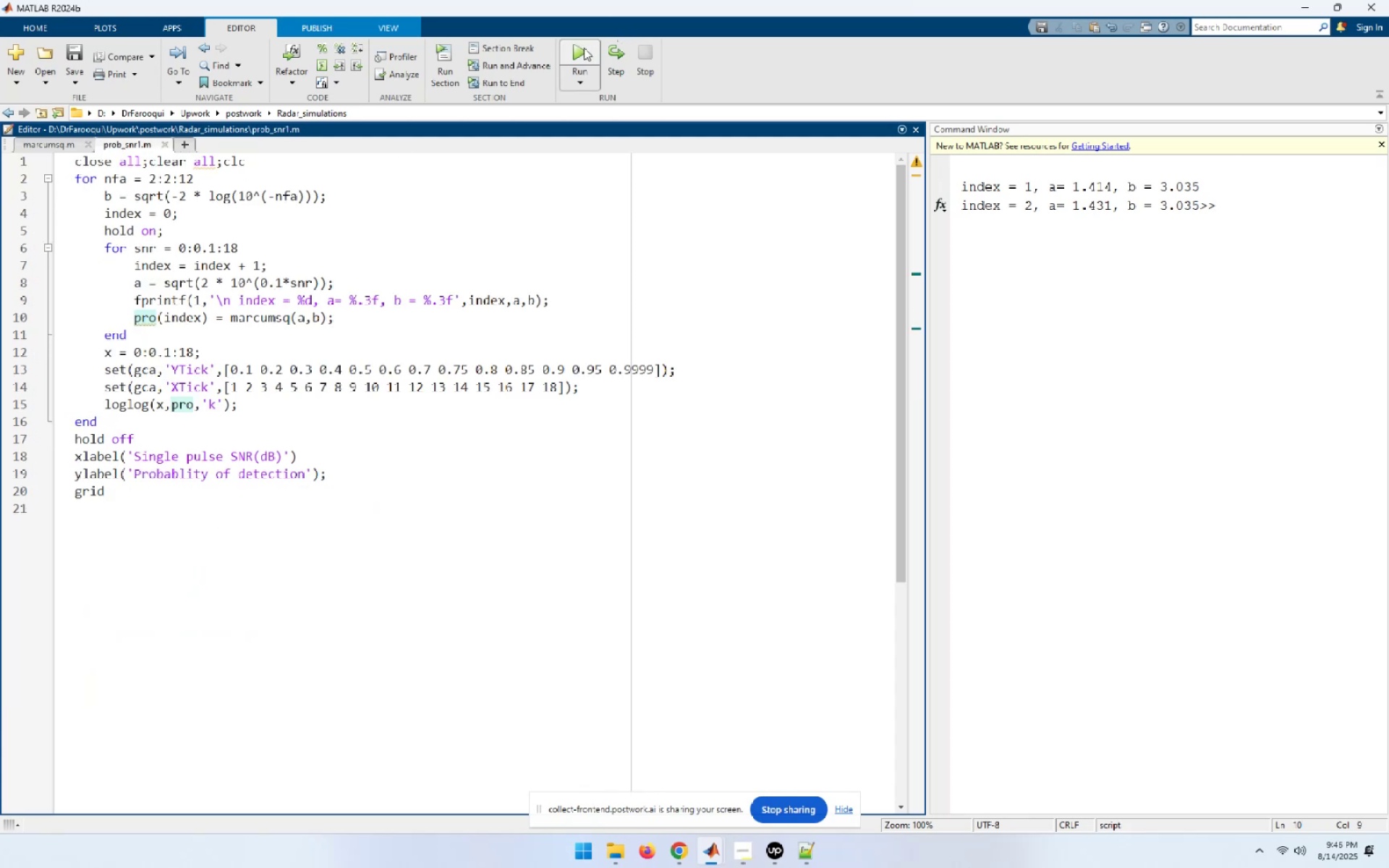 
left_click([584, 48])
 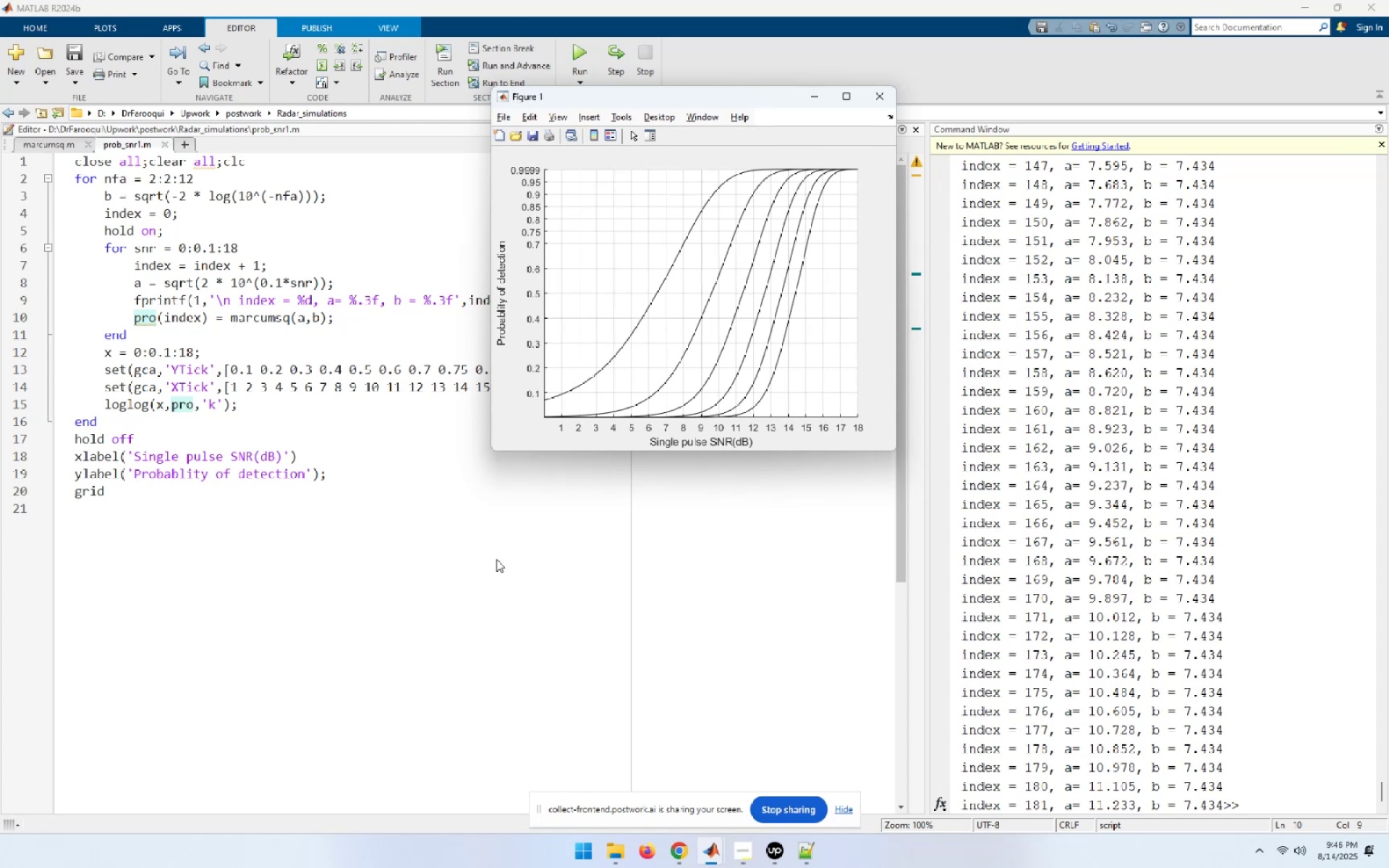 
wait(15.63)
 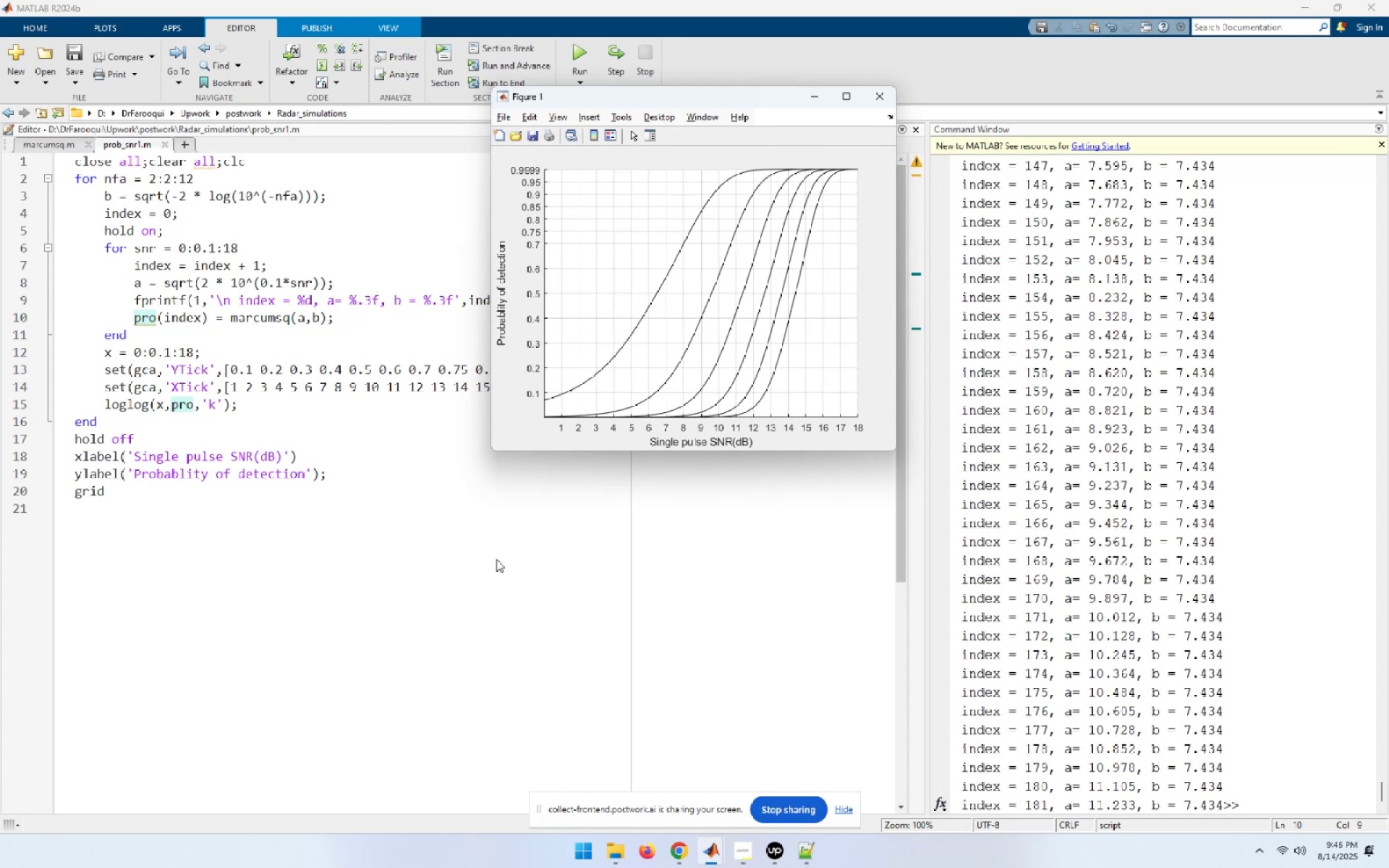 
left_click([449, 570])
 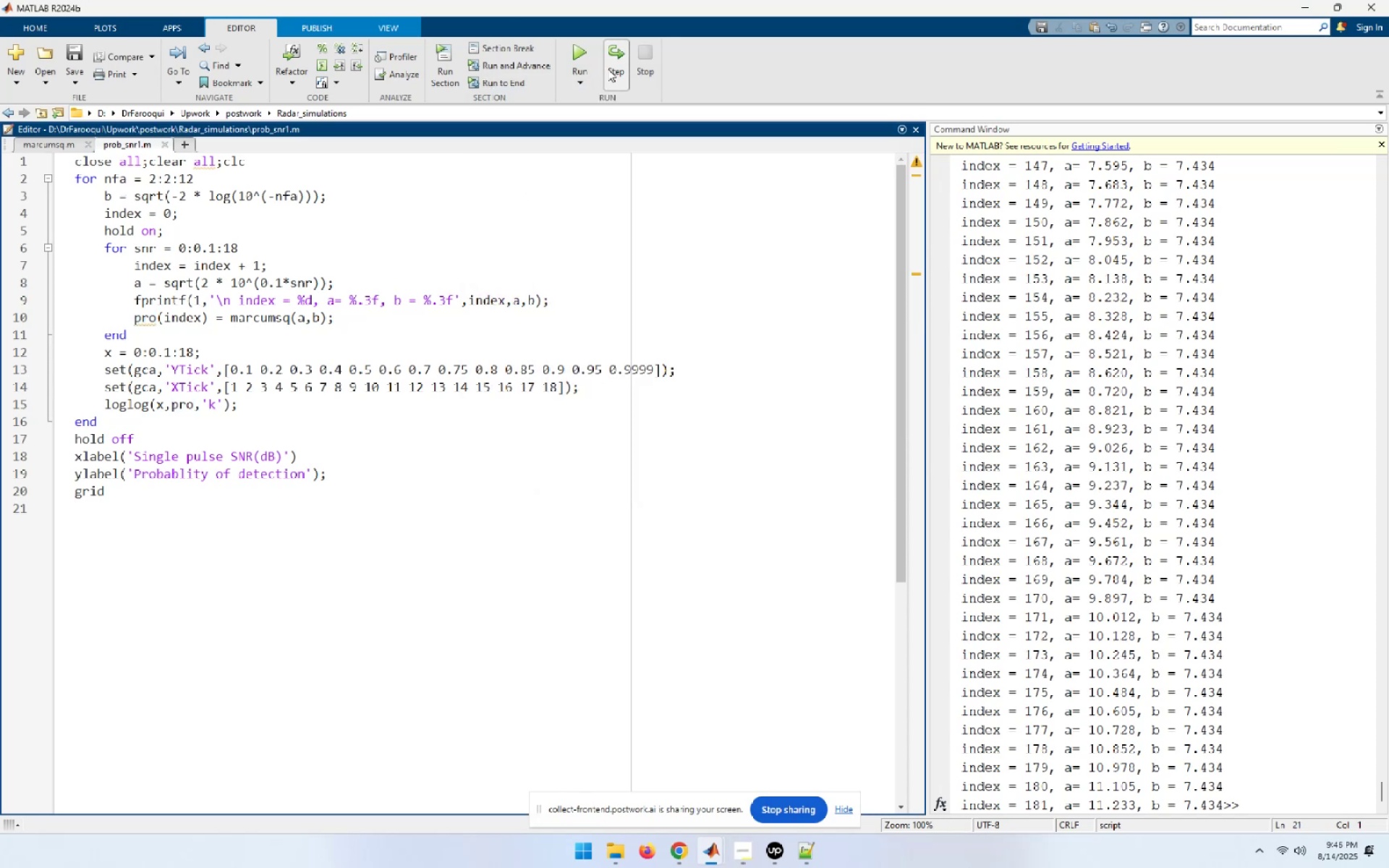 
left_click([587, 53])
 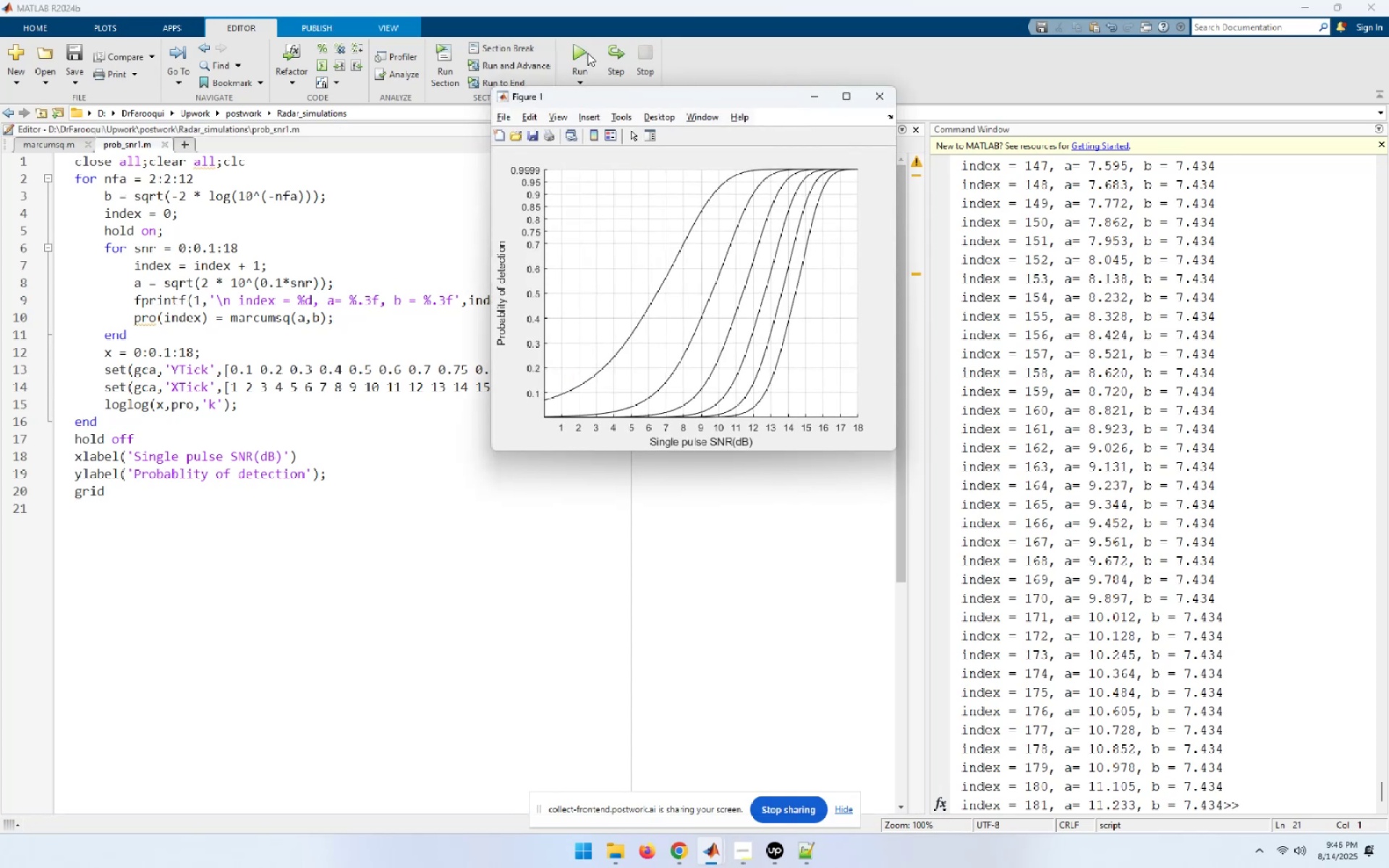 
wait(5.91)
 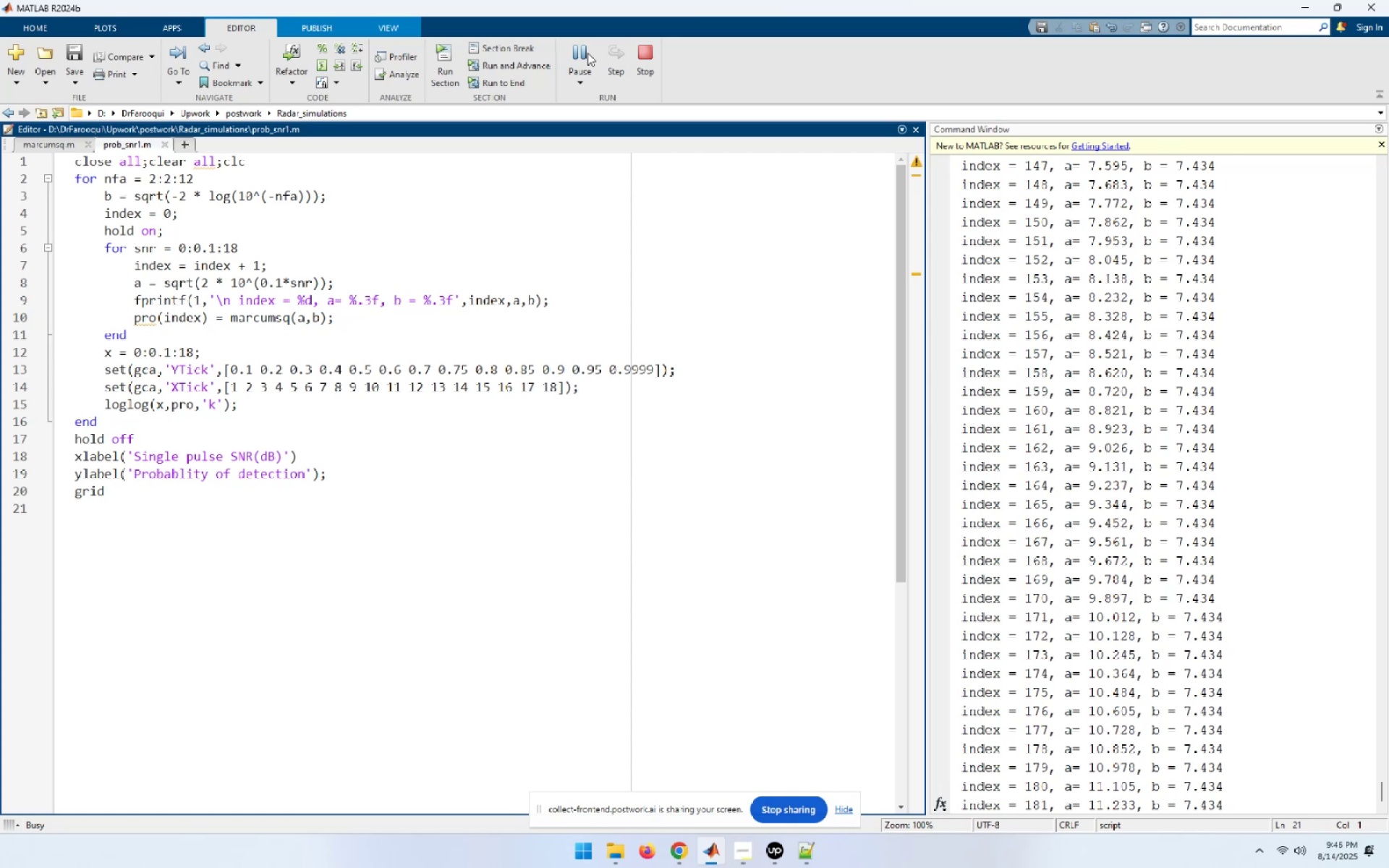 
left_click([677, 858])
 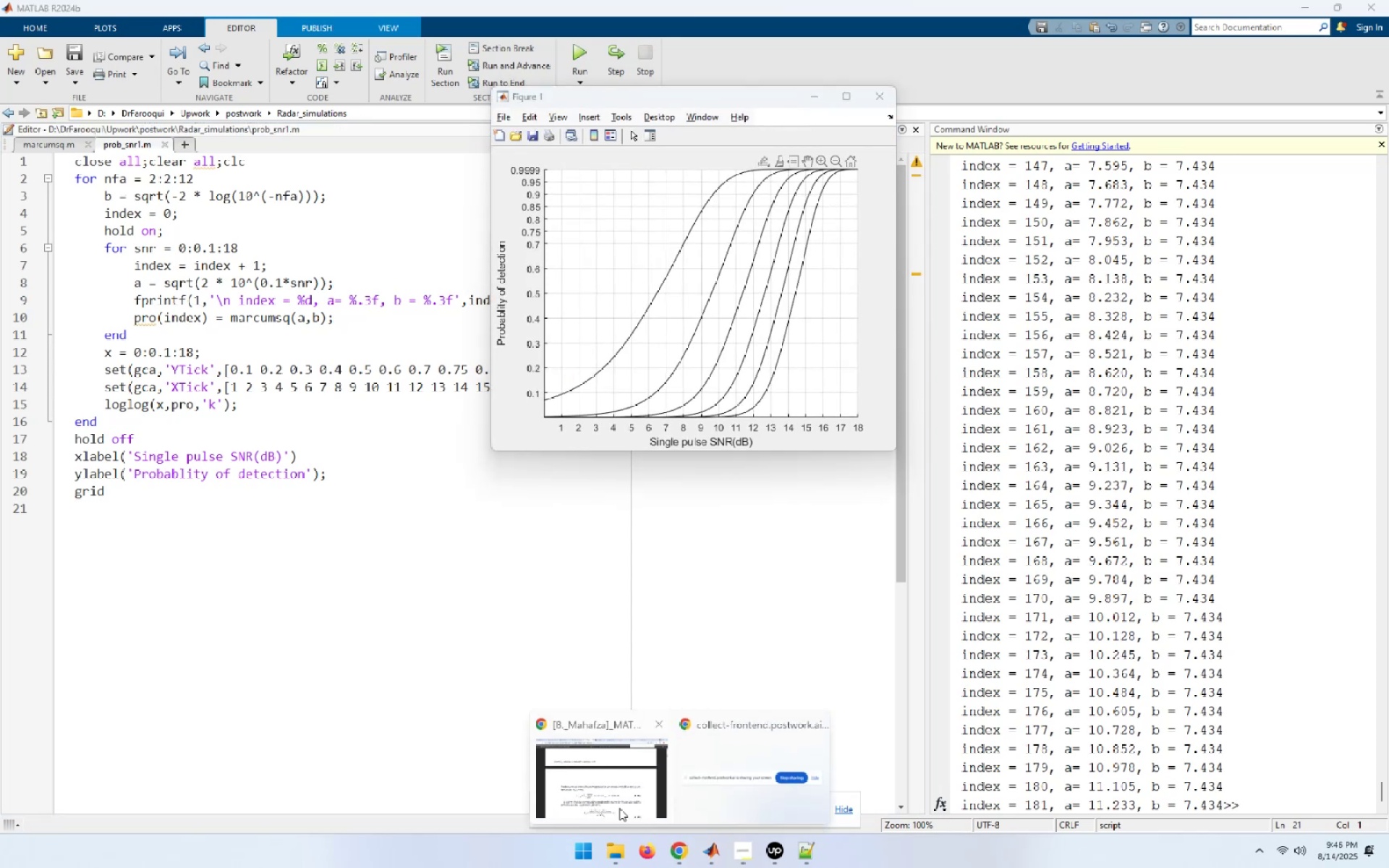 